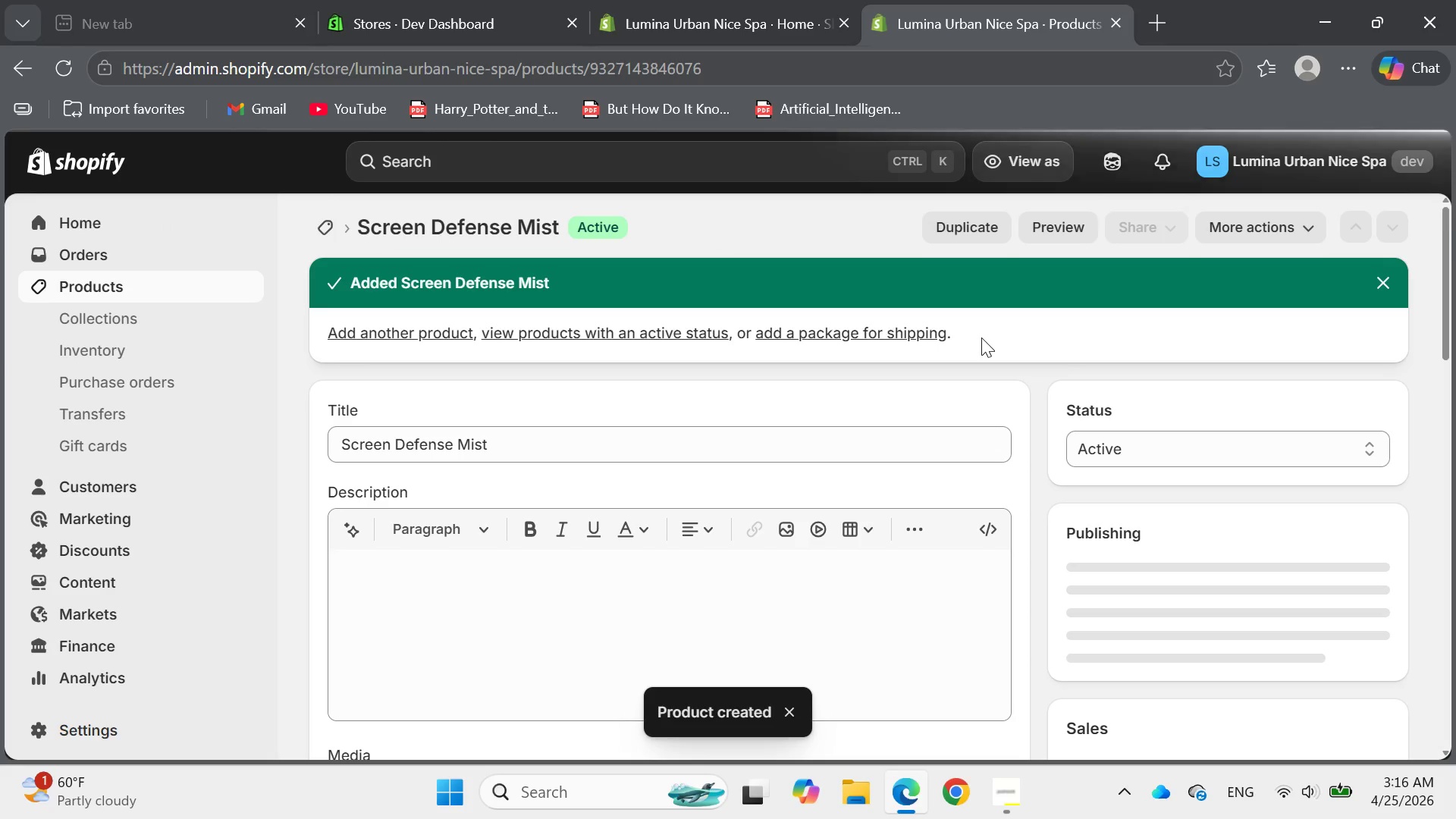 
left_click([399, 563])
 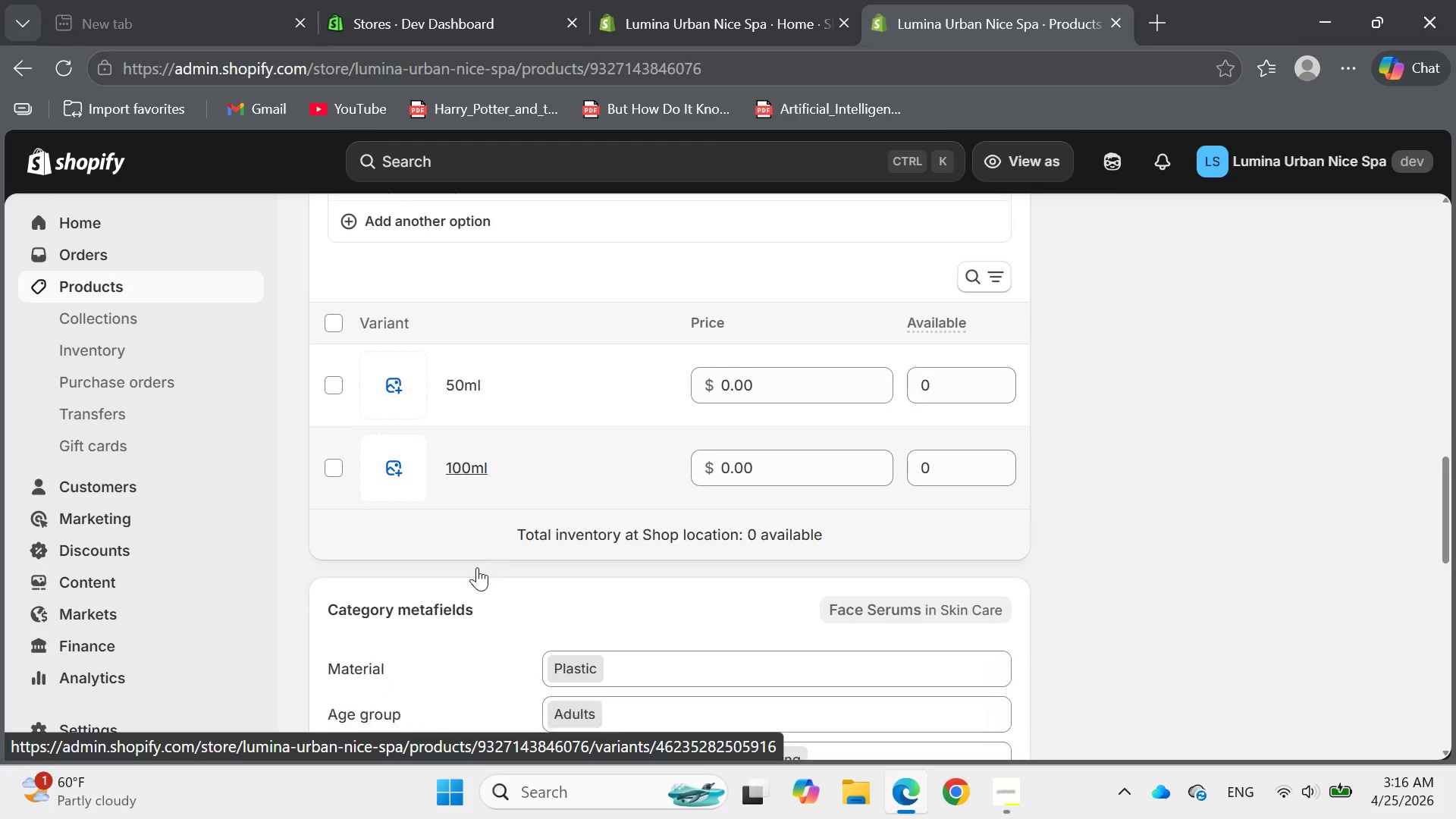 
wait(11.34)
 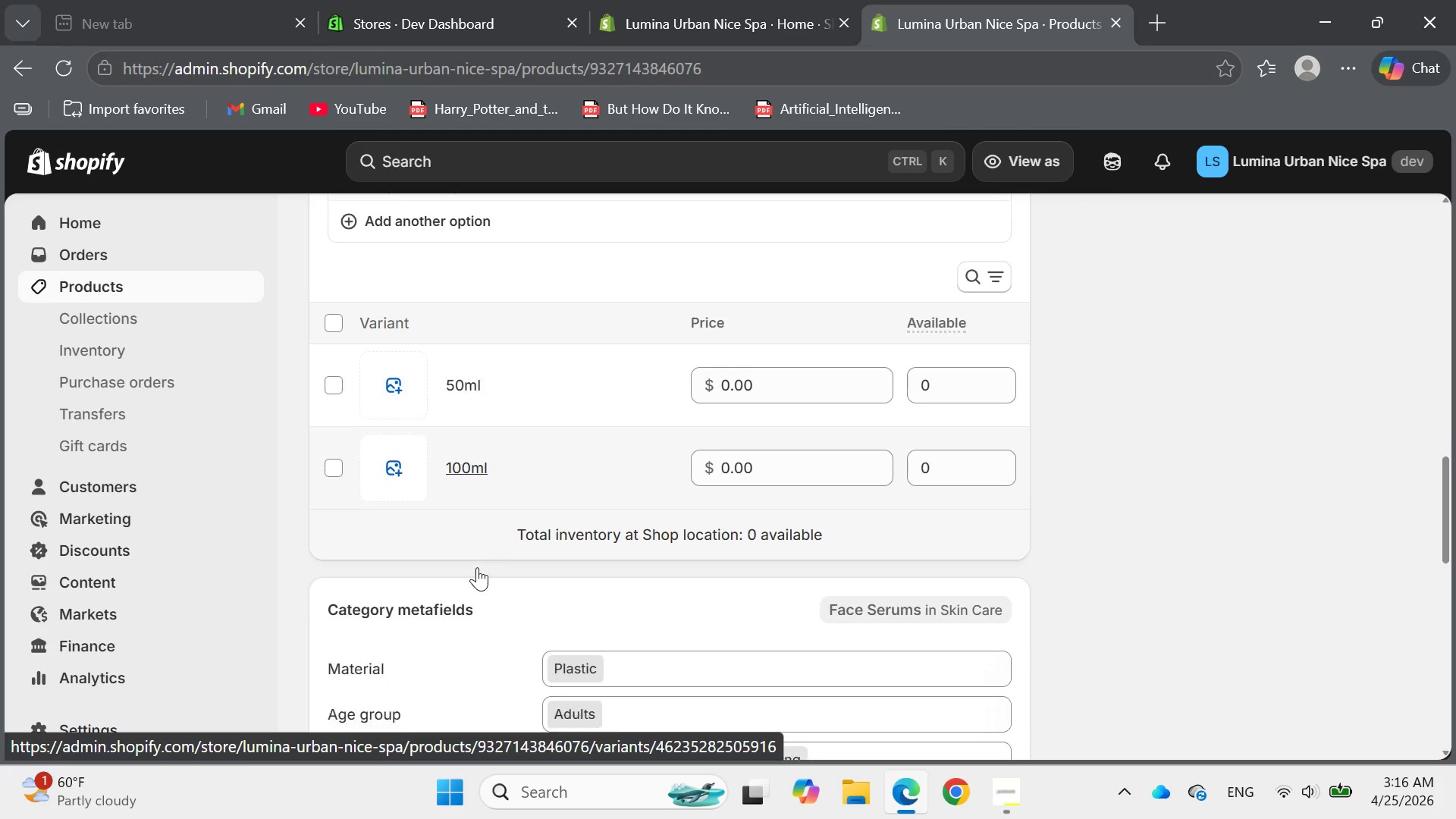 
left_click([466, 431])
 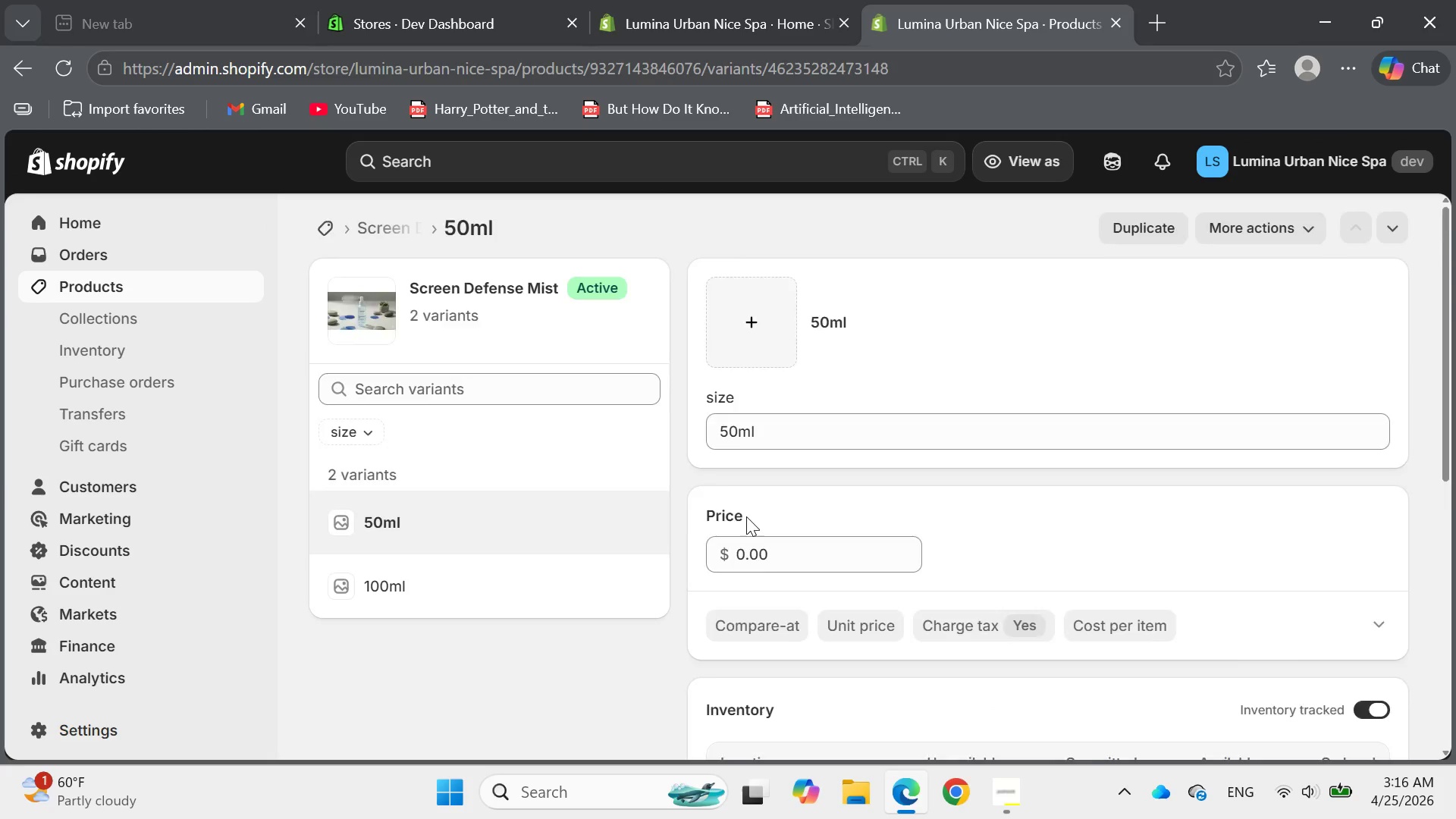 
wait(9.16)
 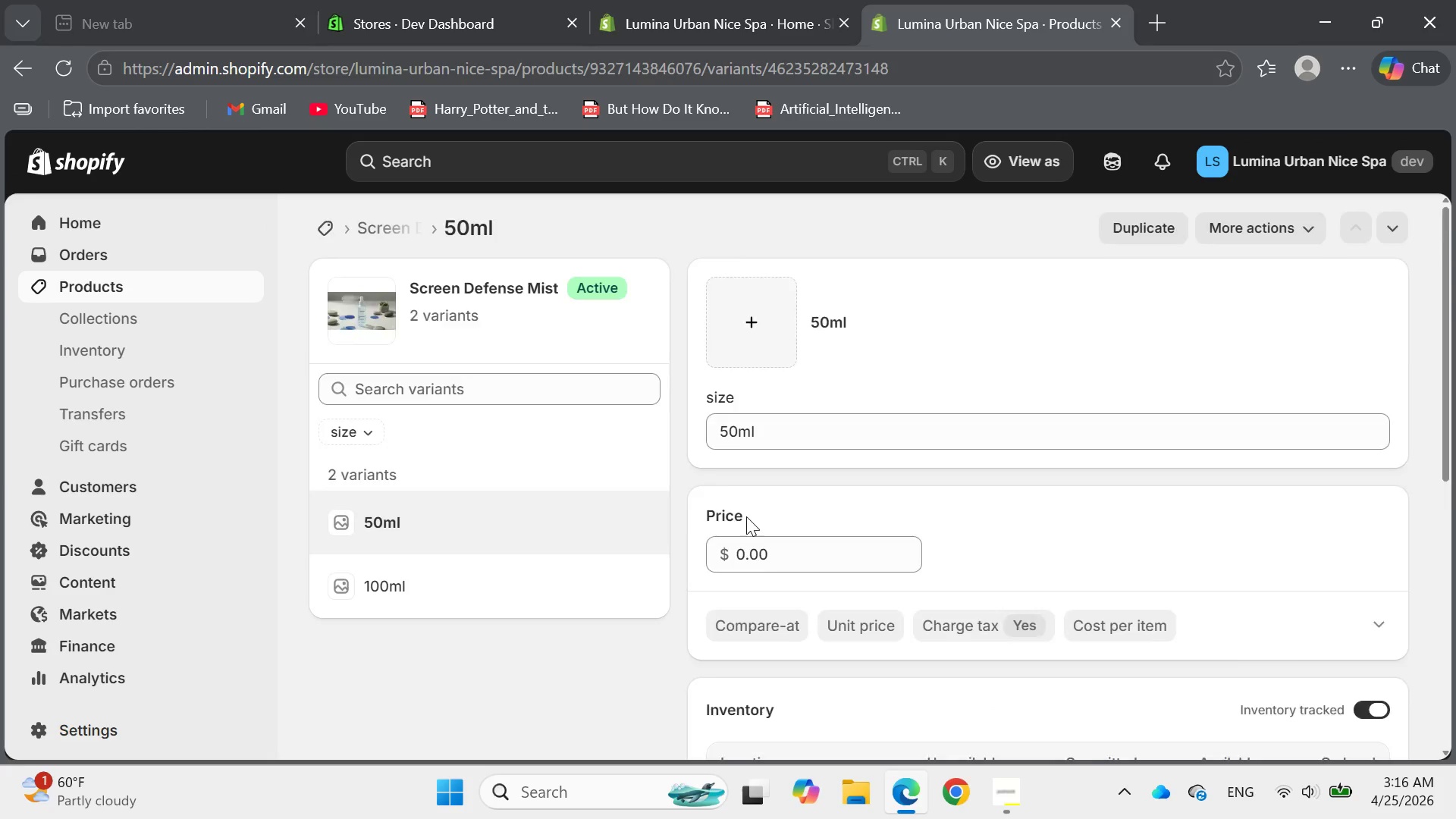 
left_click([777, 517])
 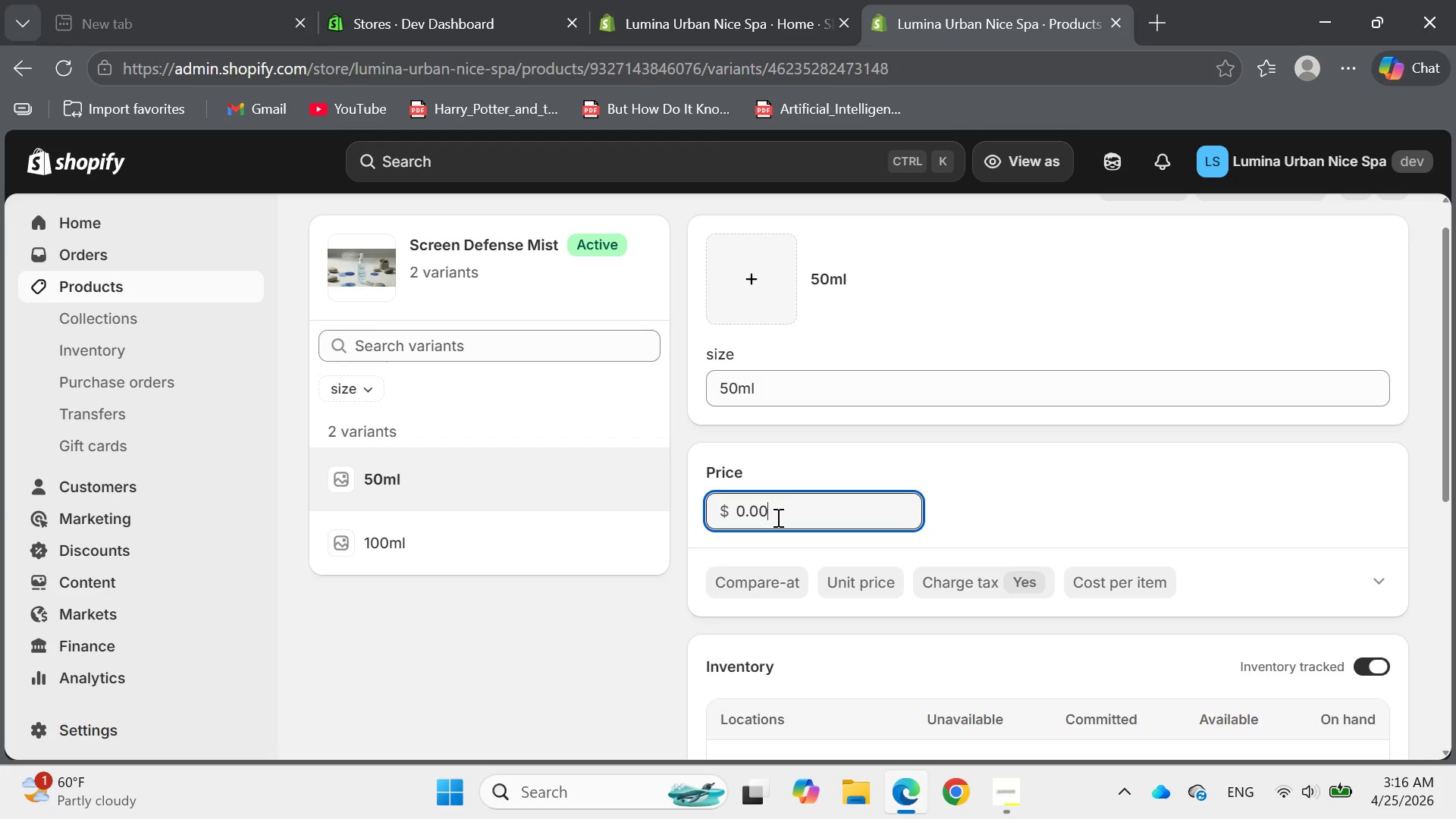 
key(Backspace)
 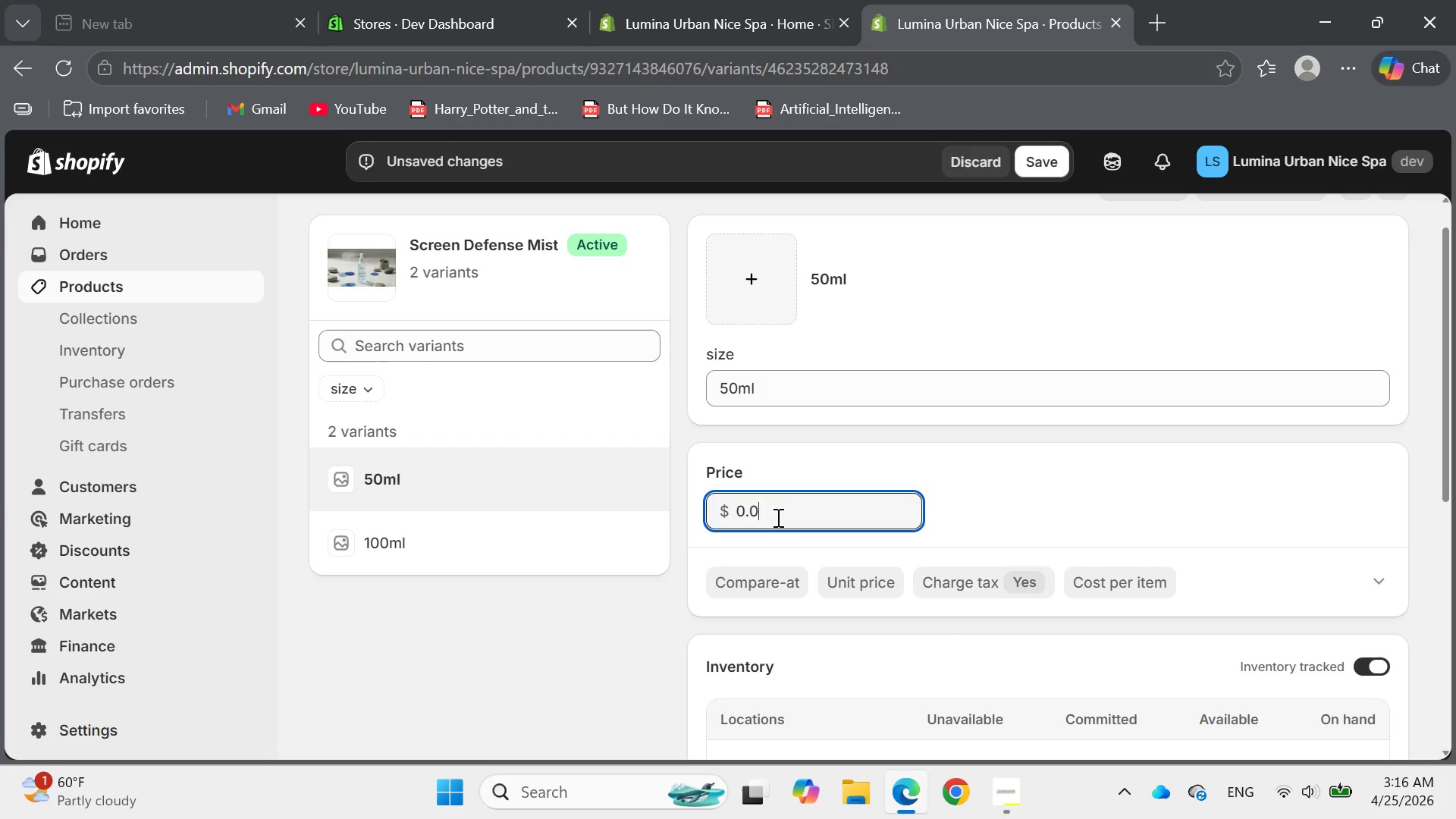 
key(Backspace)
 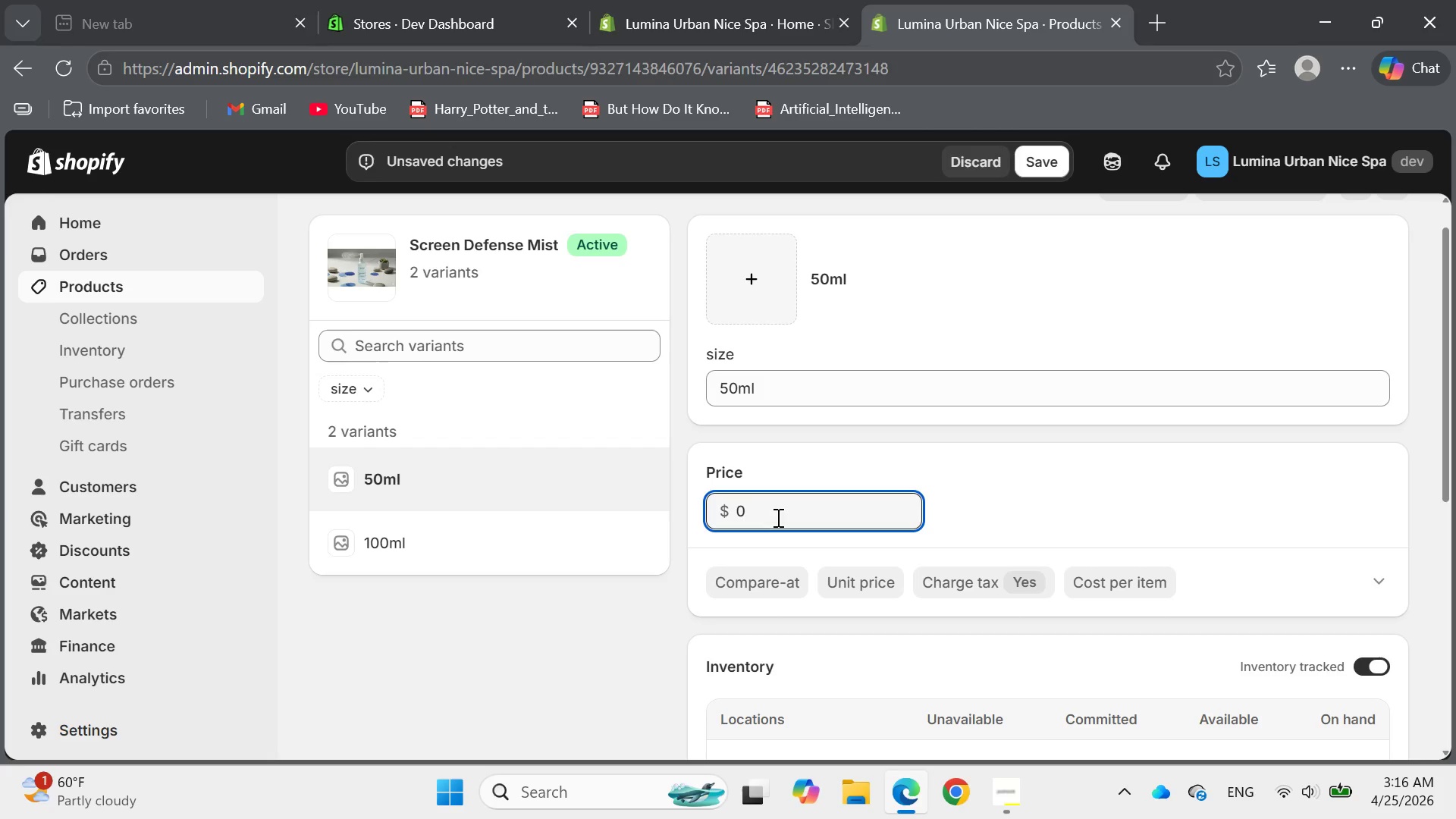 
key(Backspace)
 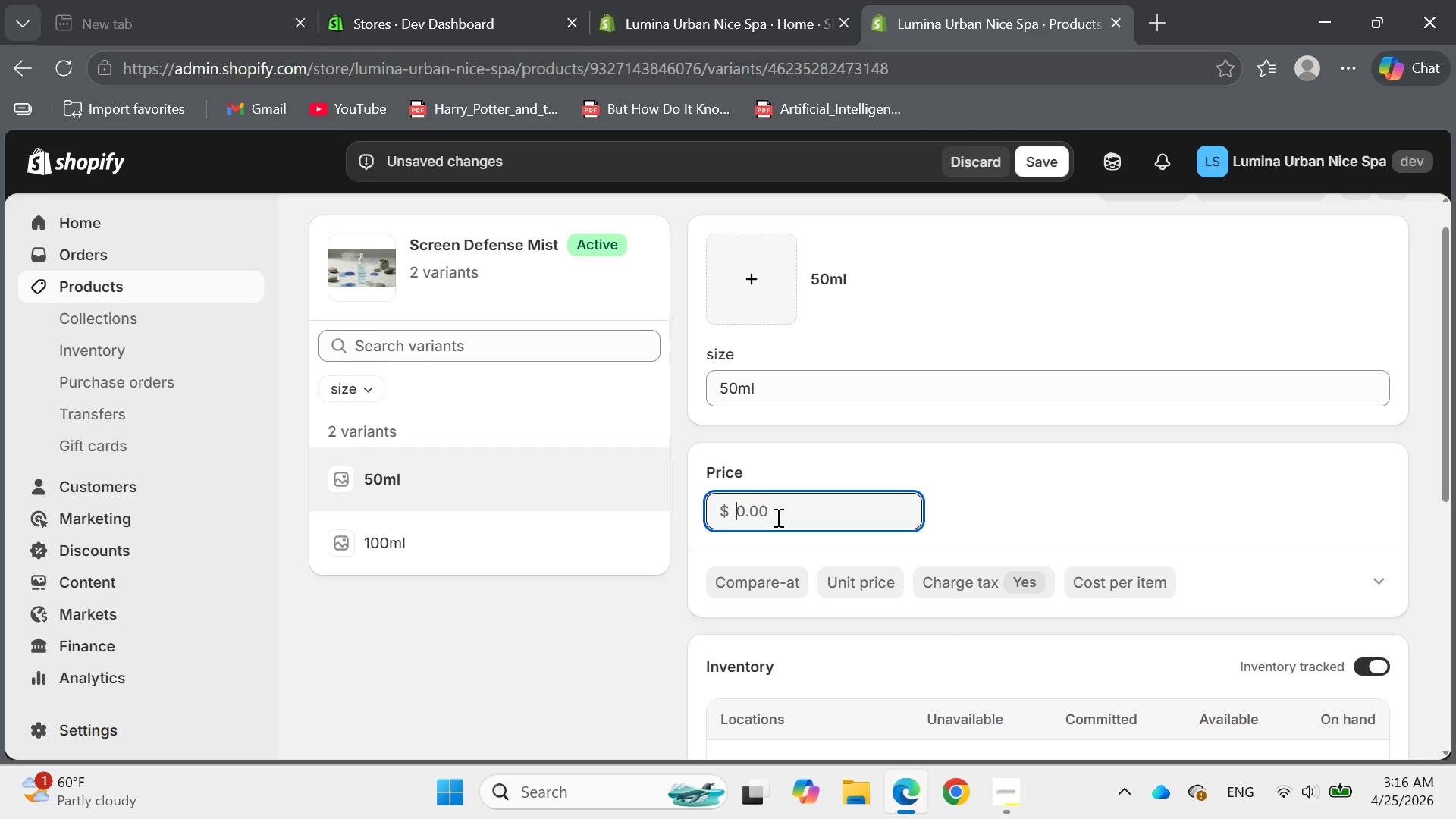 
key(Backspace)
 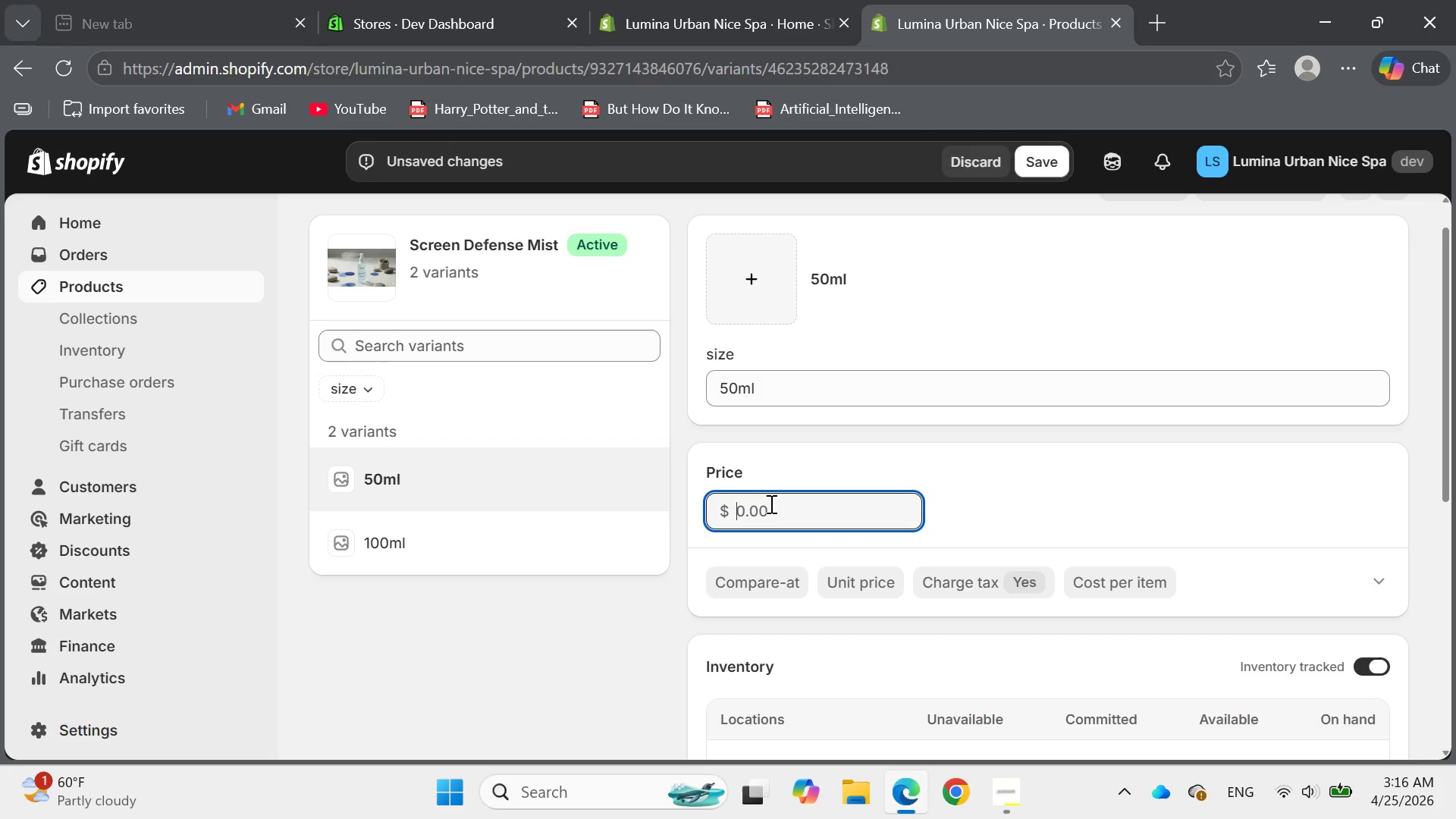 
type(18)
 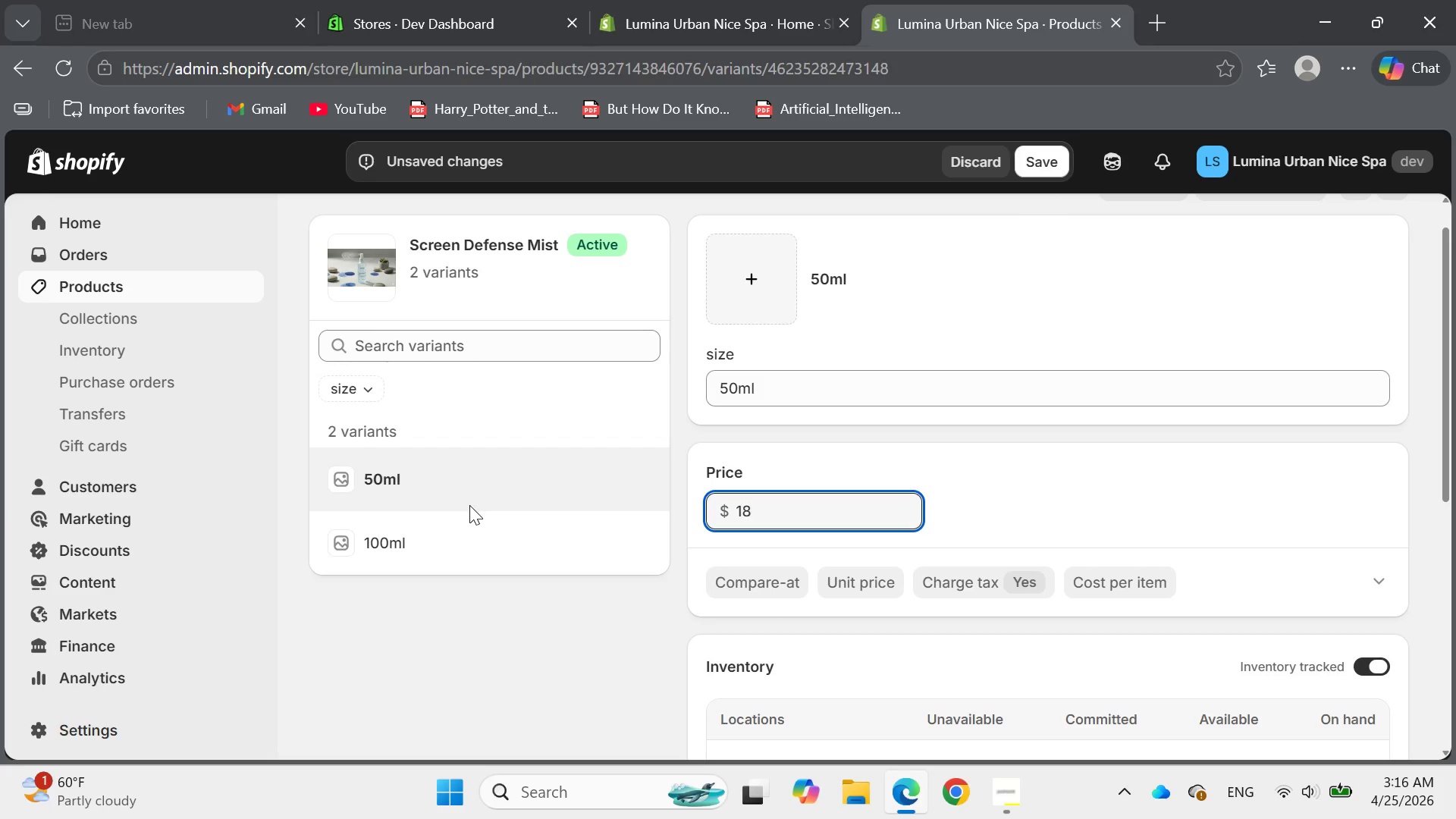 
wait(5.03)
 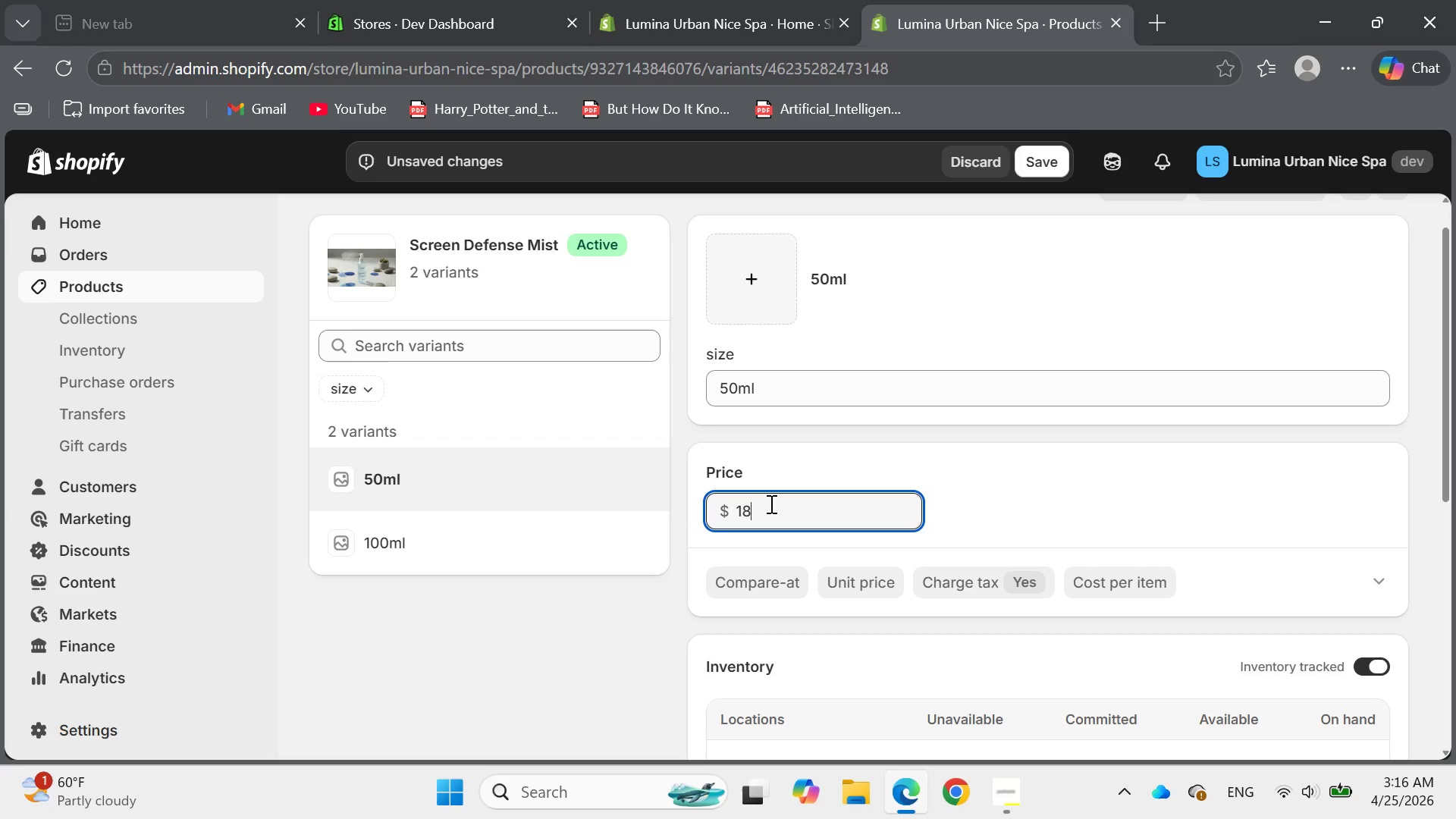 
left_click([1043, 163])
 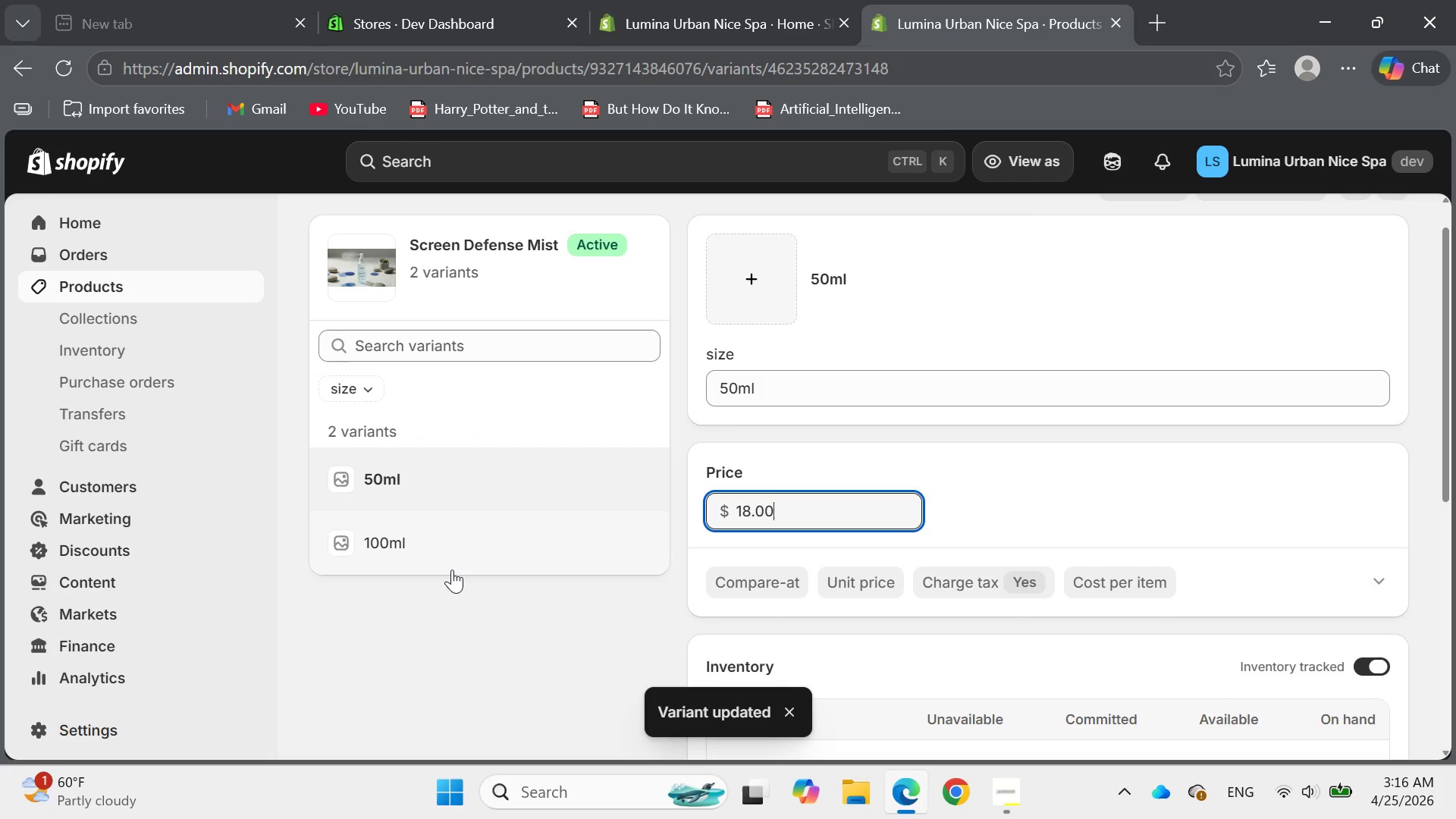 
left_click([390, 538])
 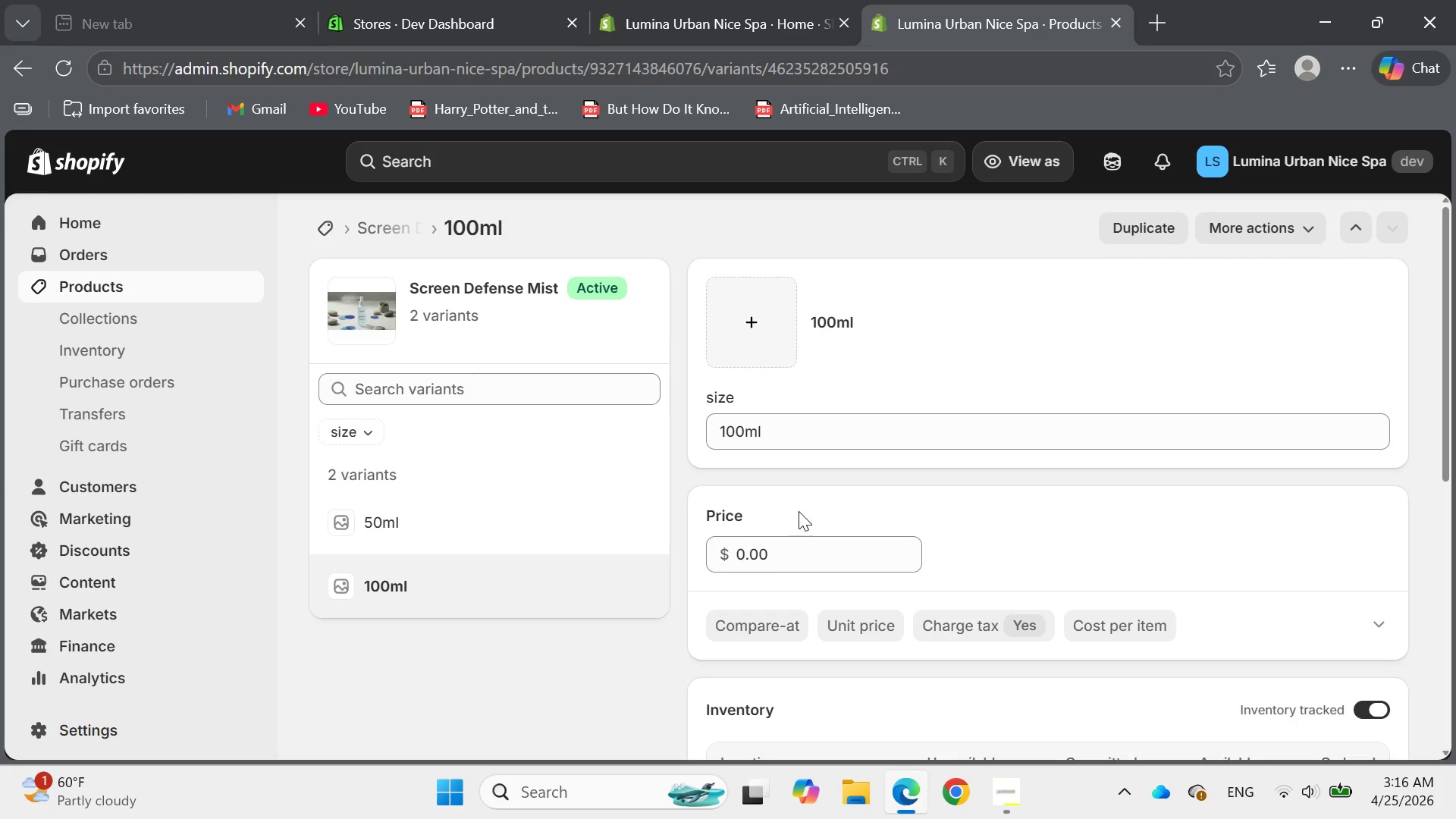 
wait(7.28)
 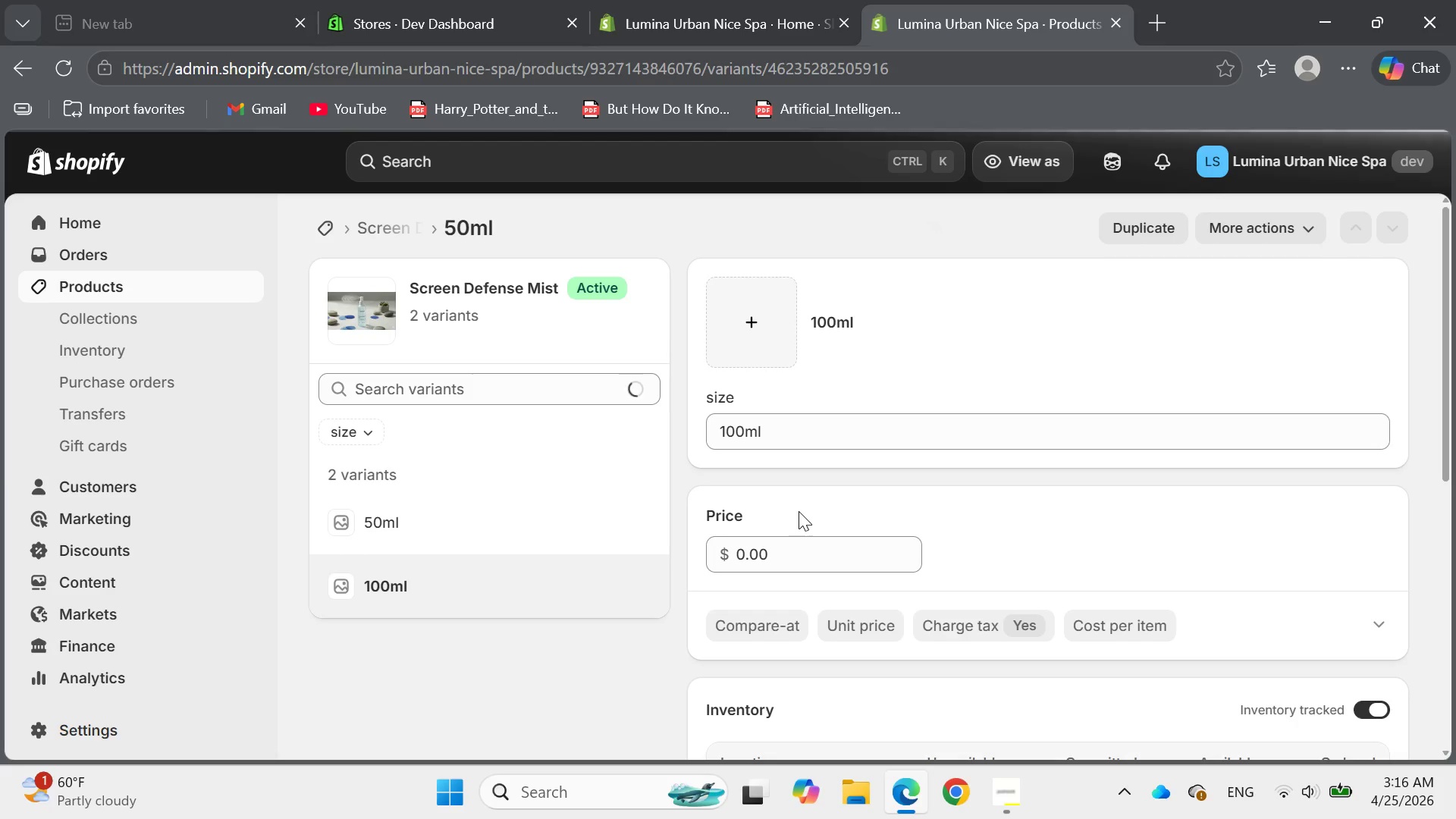 
left_click([761, 554])
 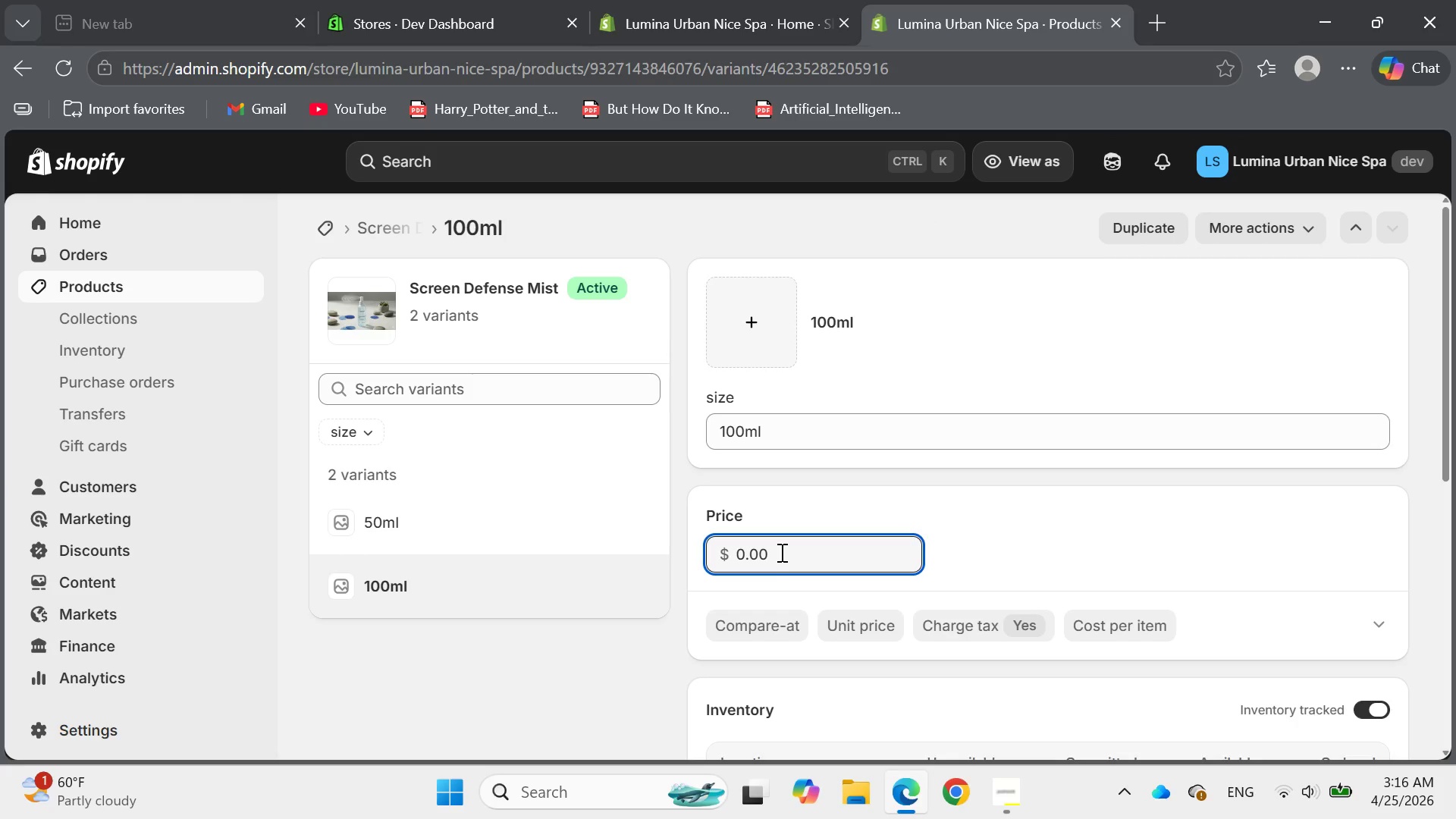 
left_click([780, 552])
 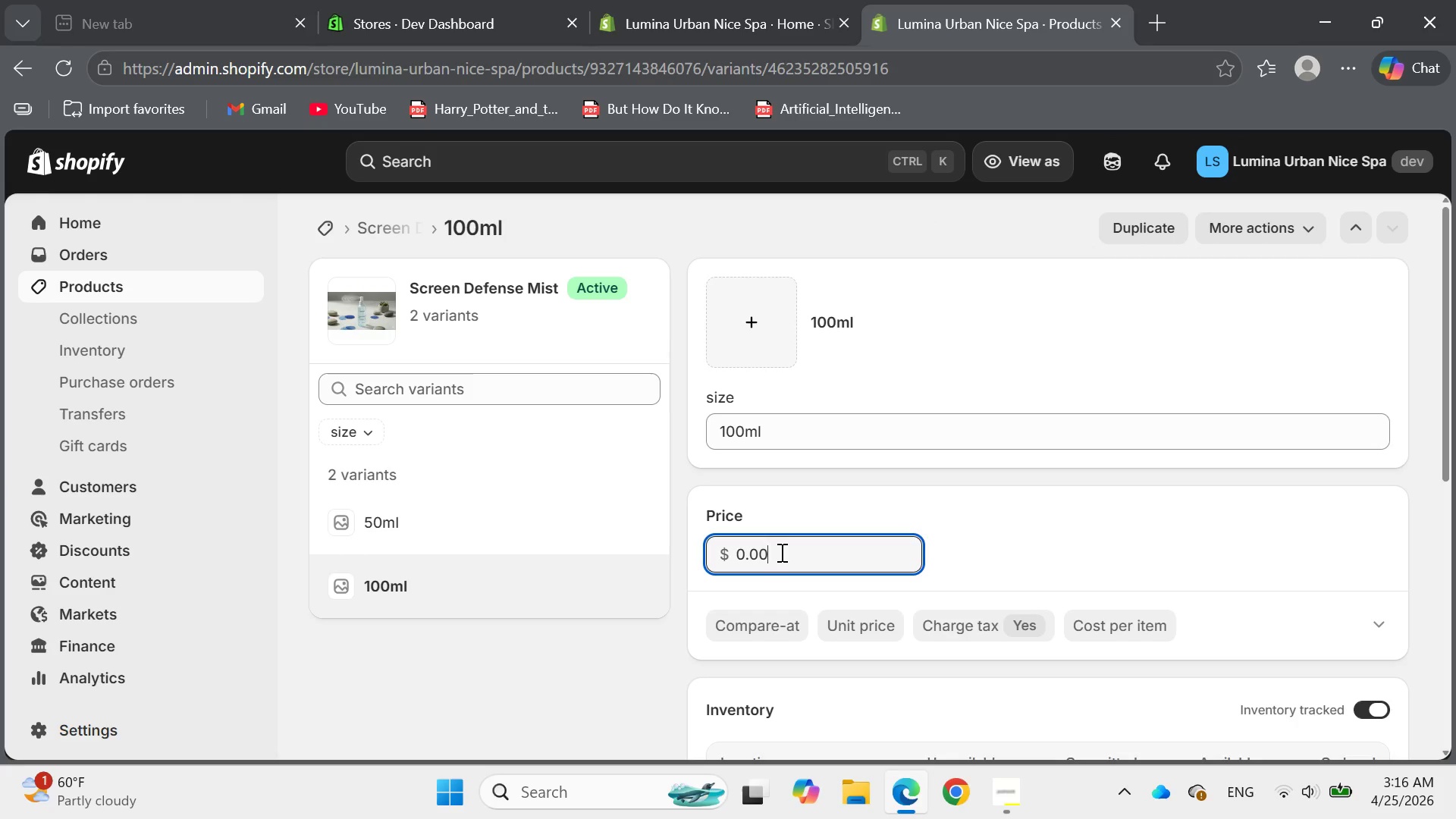 
key(Backspace)
key(Backspace)
key(Backspace)
key(Backspace)
type(28)
 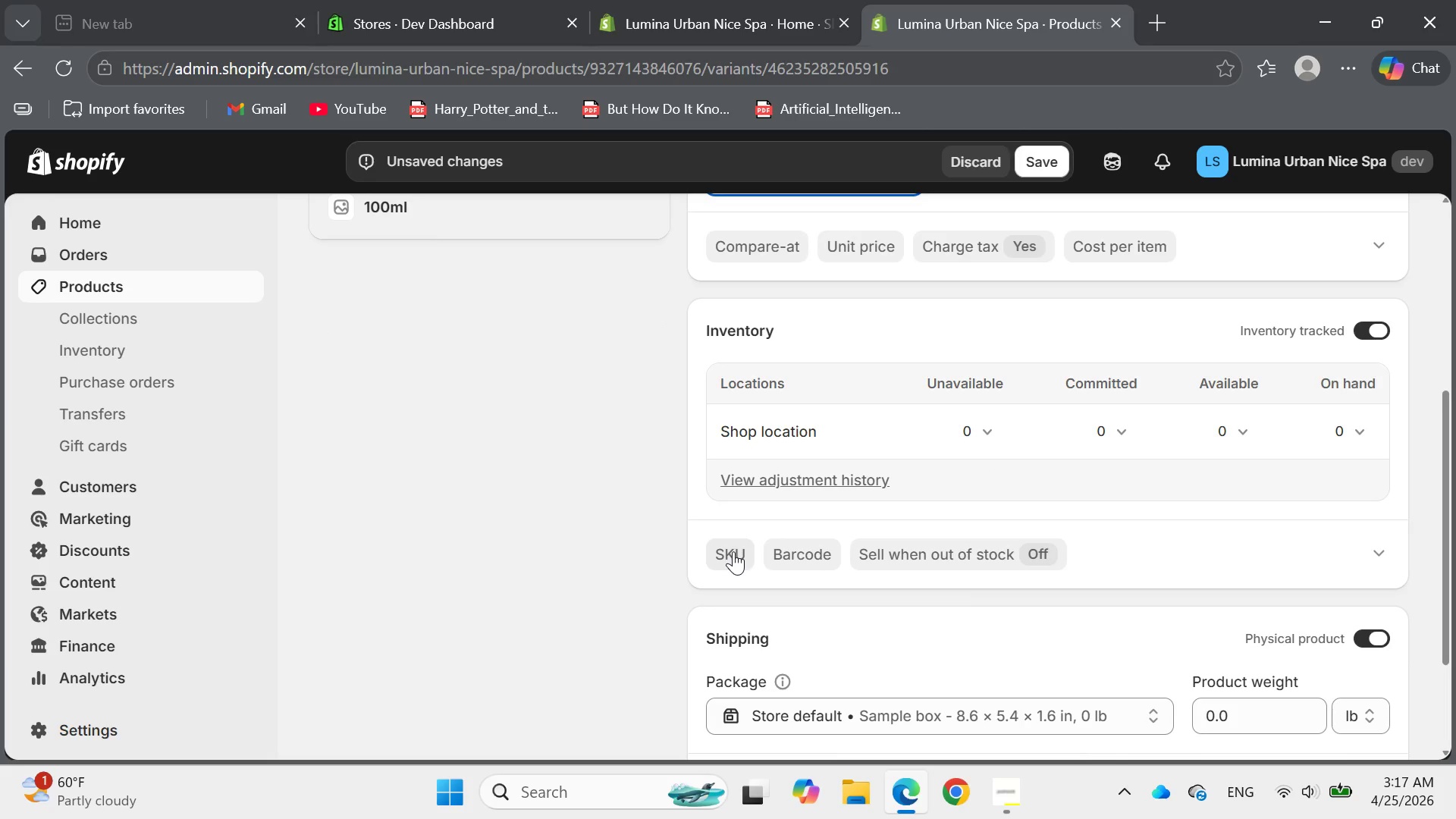 
wait(5.89)
 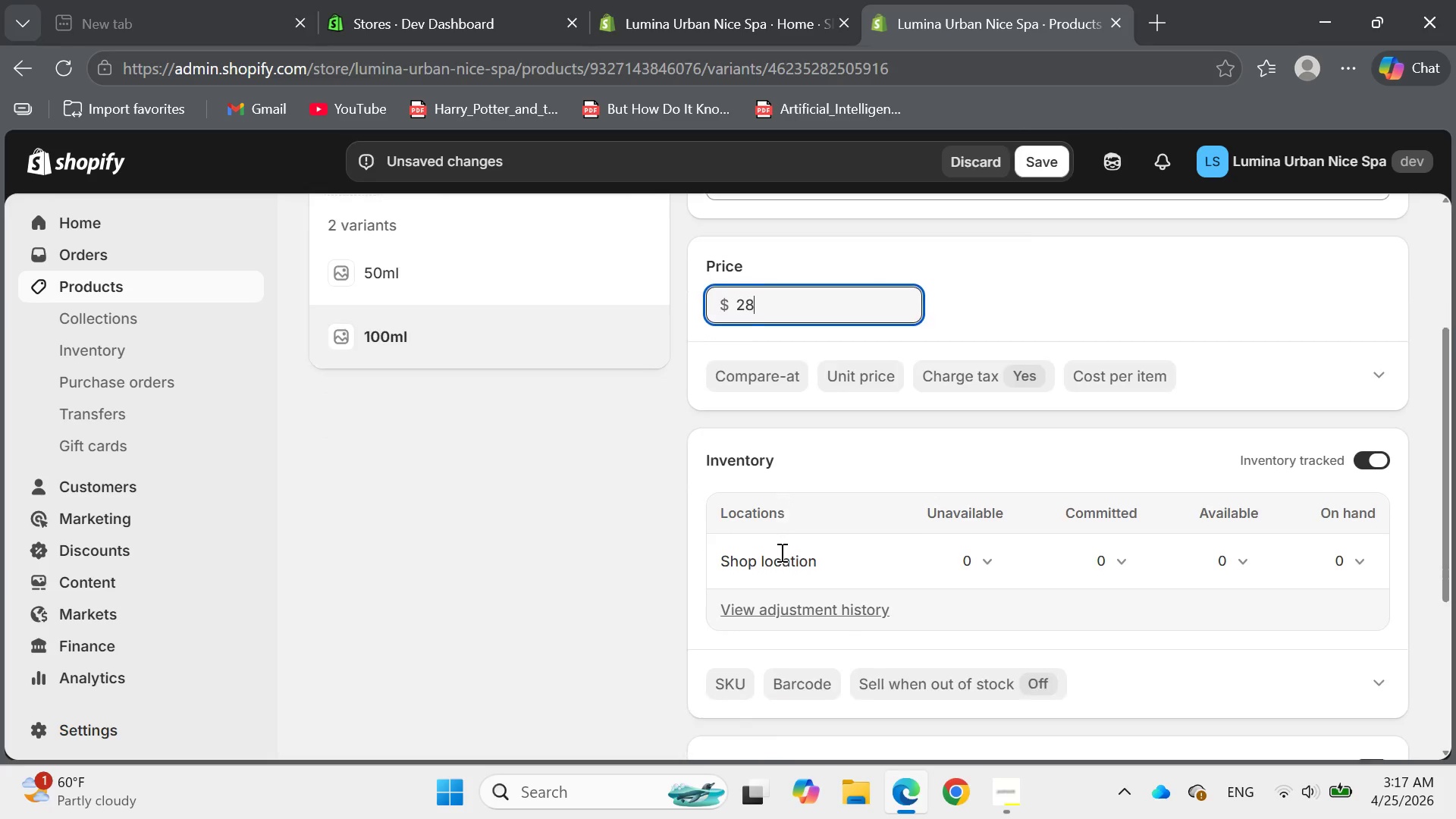 
left_click([733, 551])
 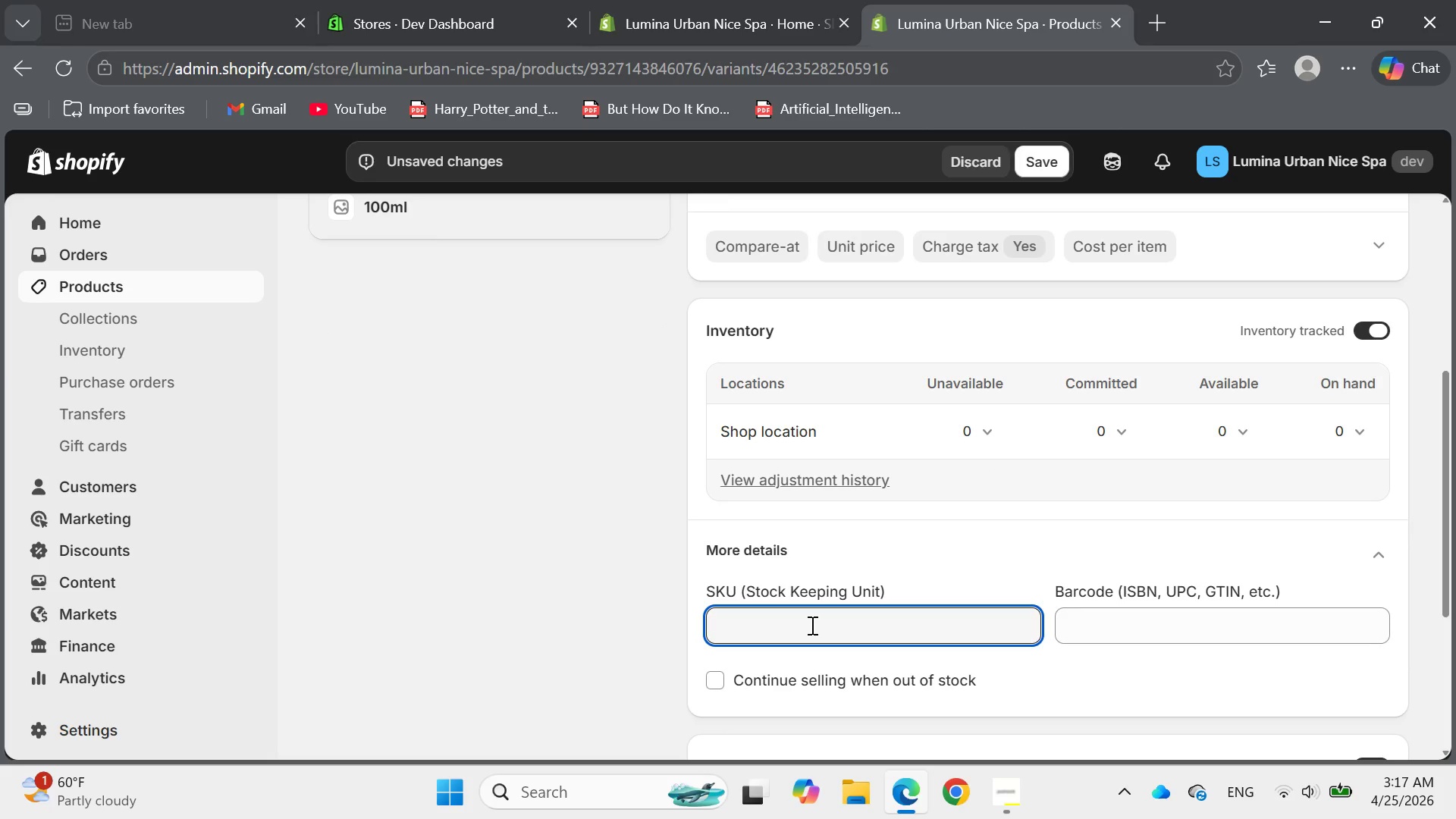 
key(CapsLock)
 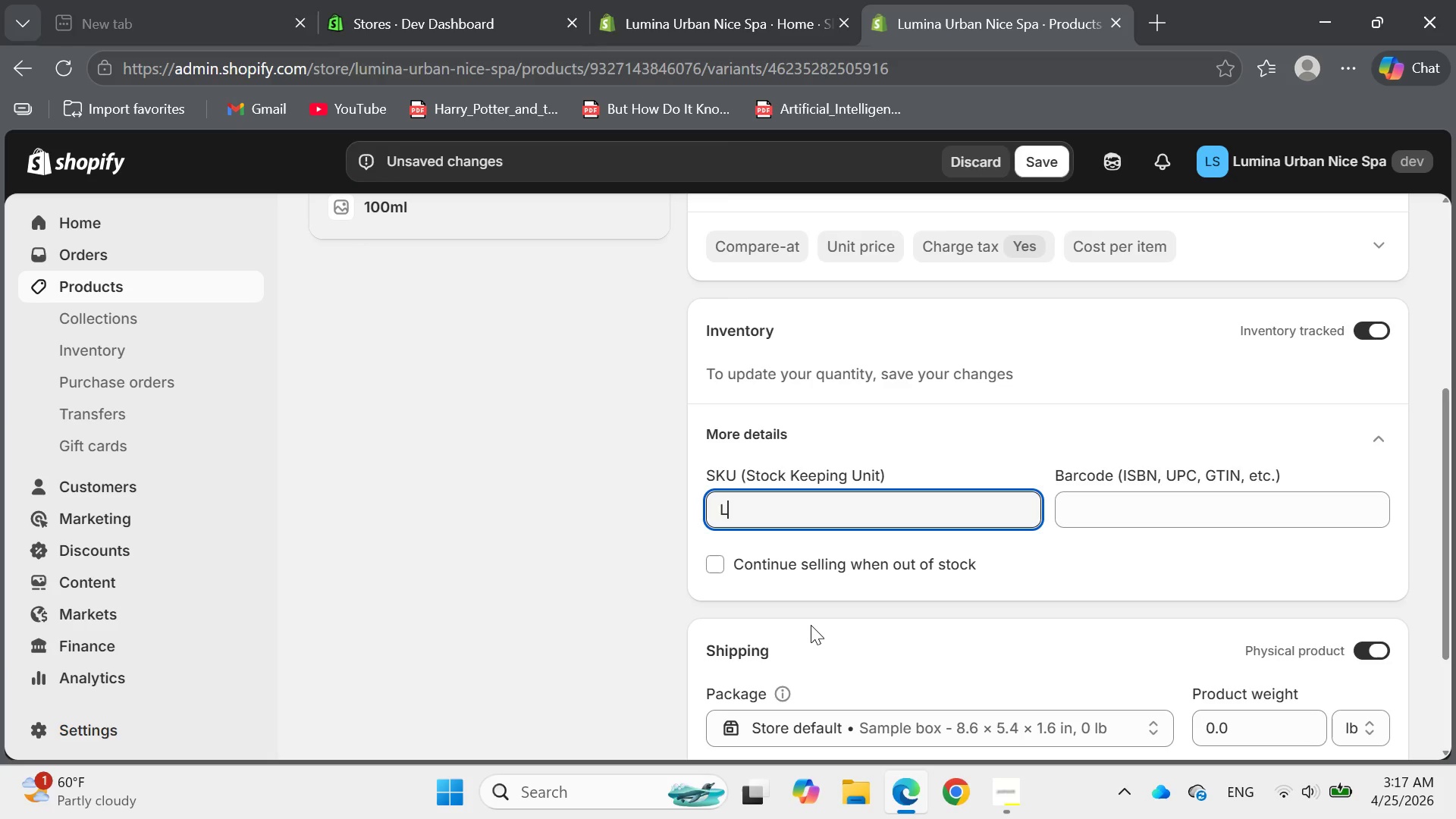 
key(L)
 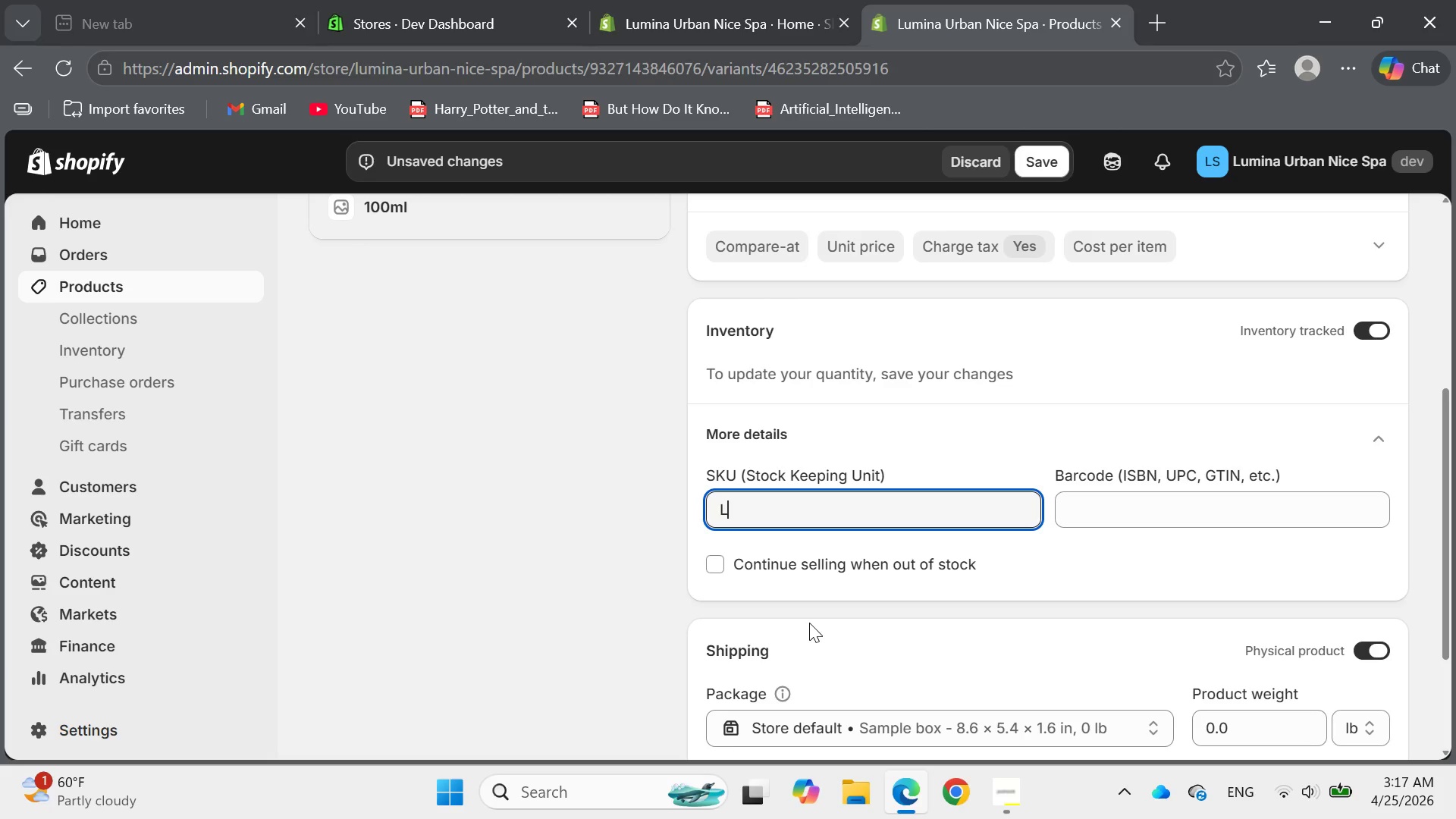 
type(UD-SDM-100)
 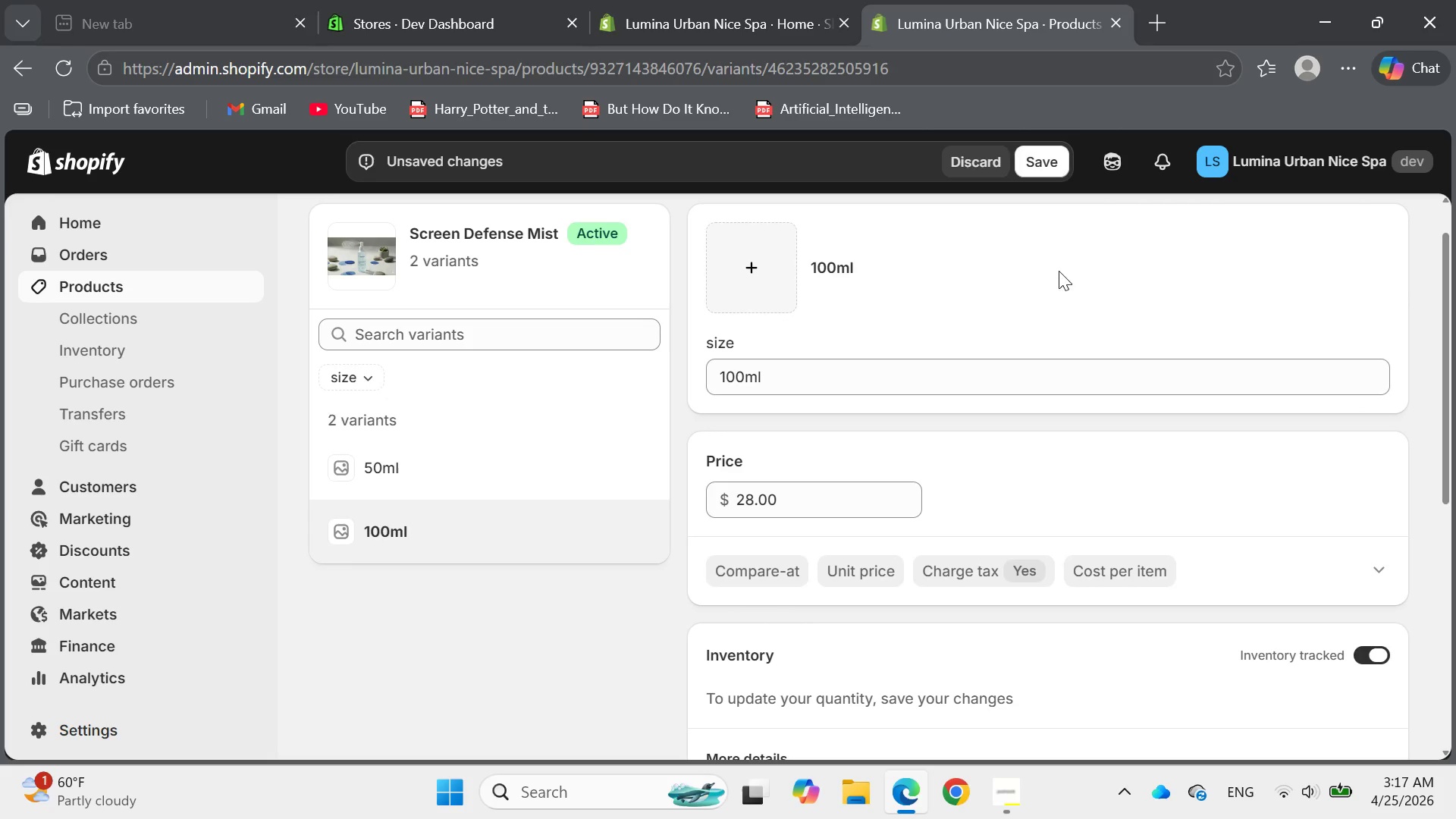 
left_click([1034, 166])
 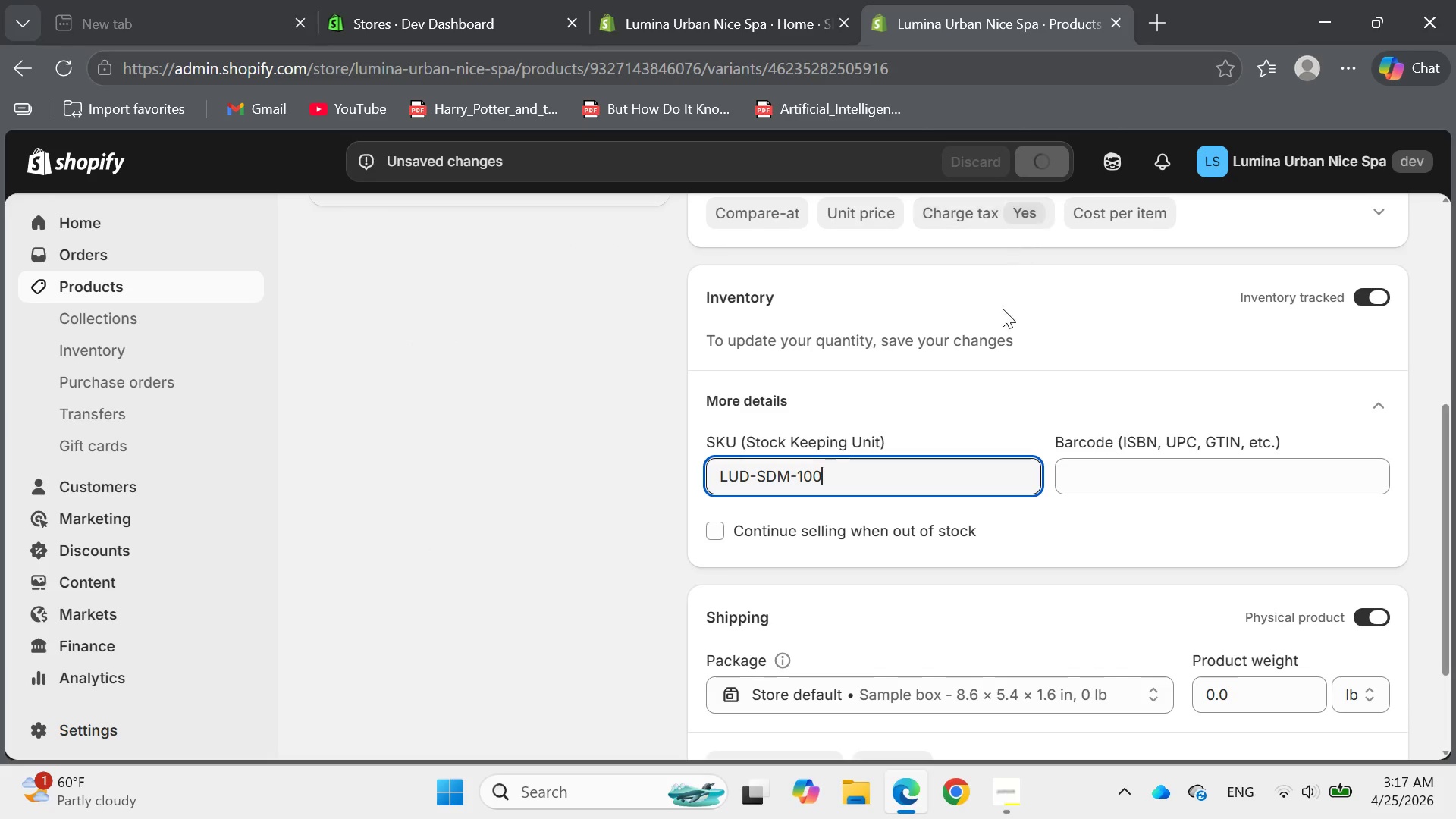 
mouse_move([949, 390])
 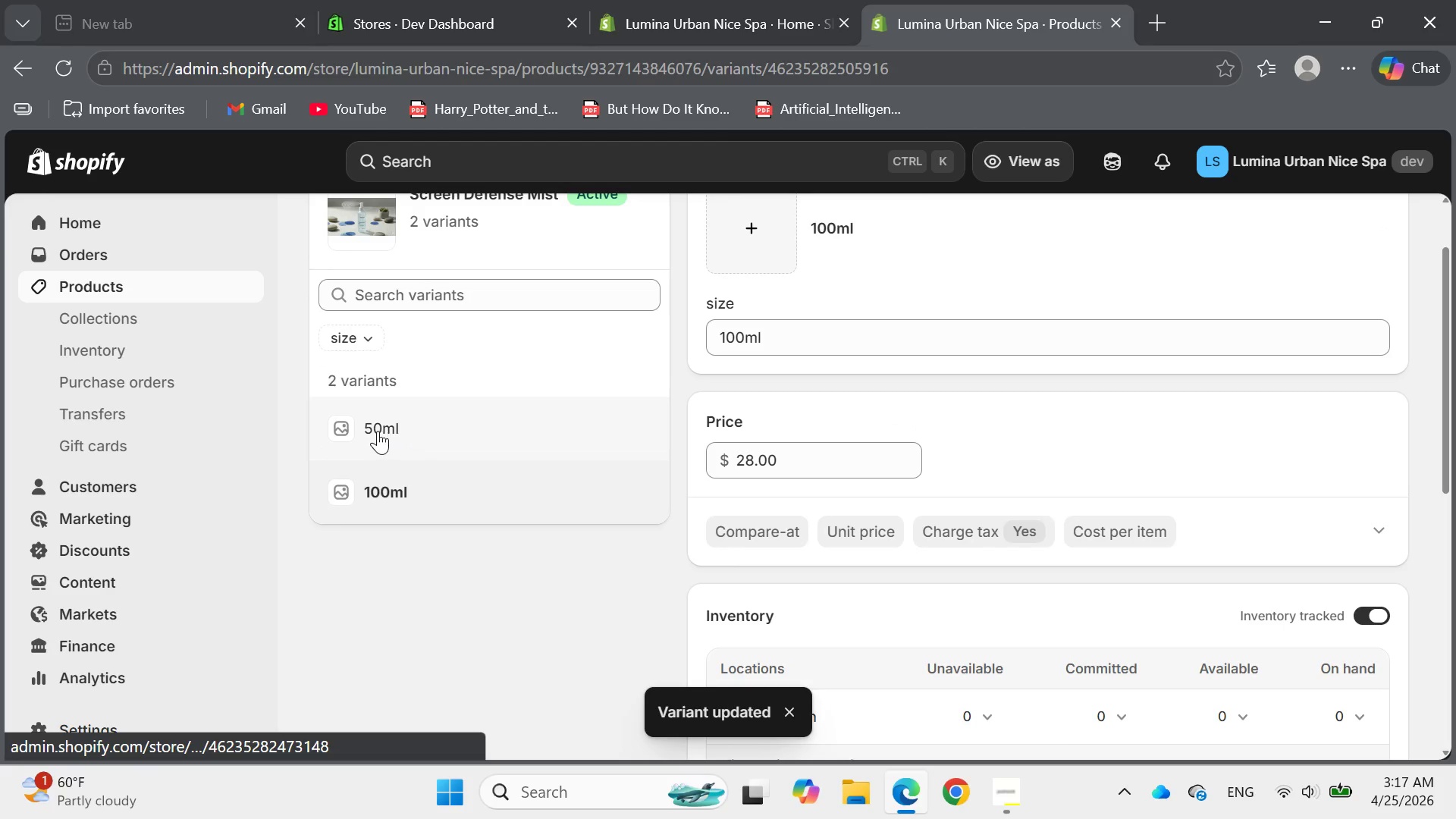 
left_click([375, 428])
 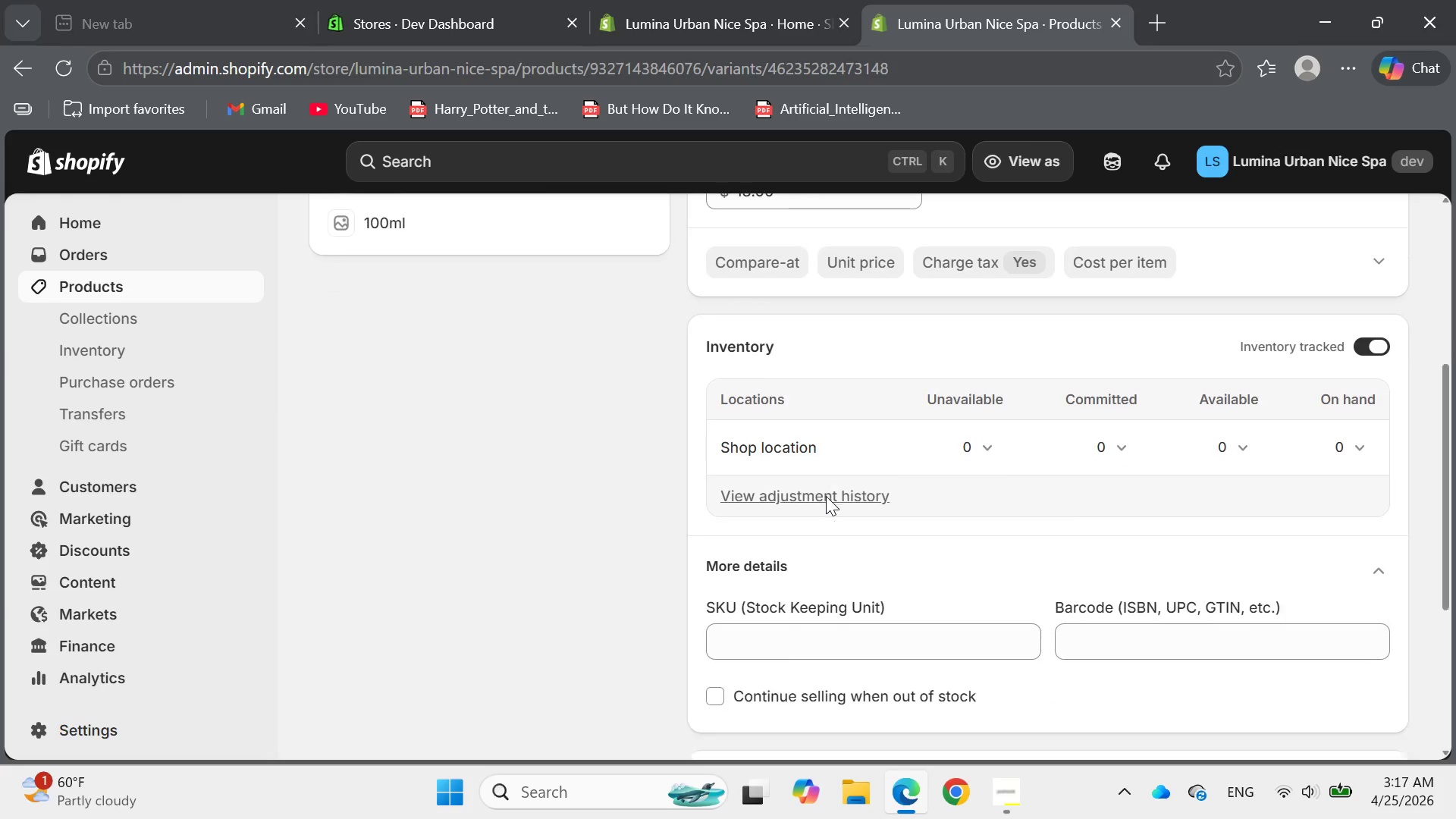 
left_click([768, 631])
 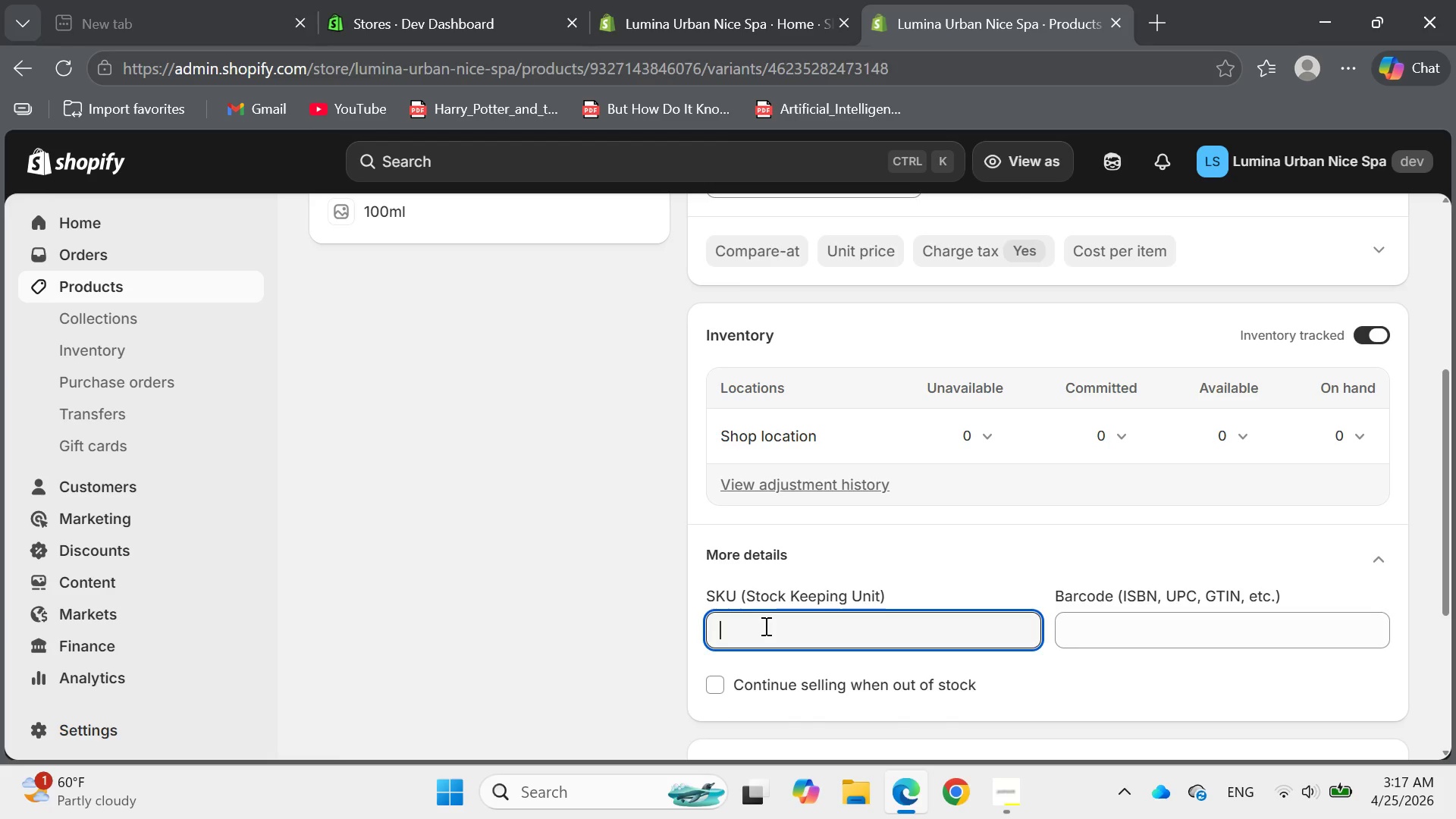 
type(LUS-SDM-50)
 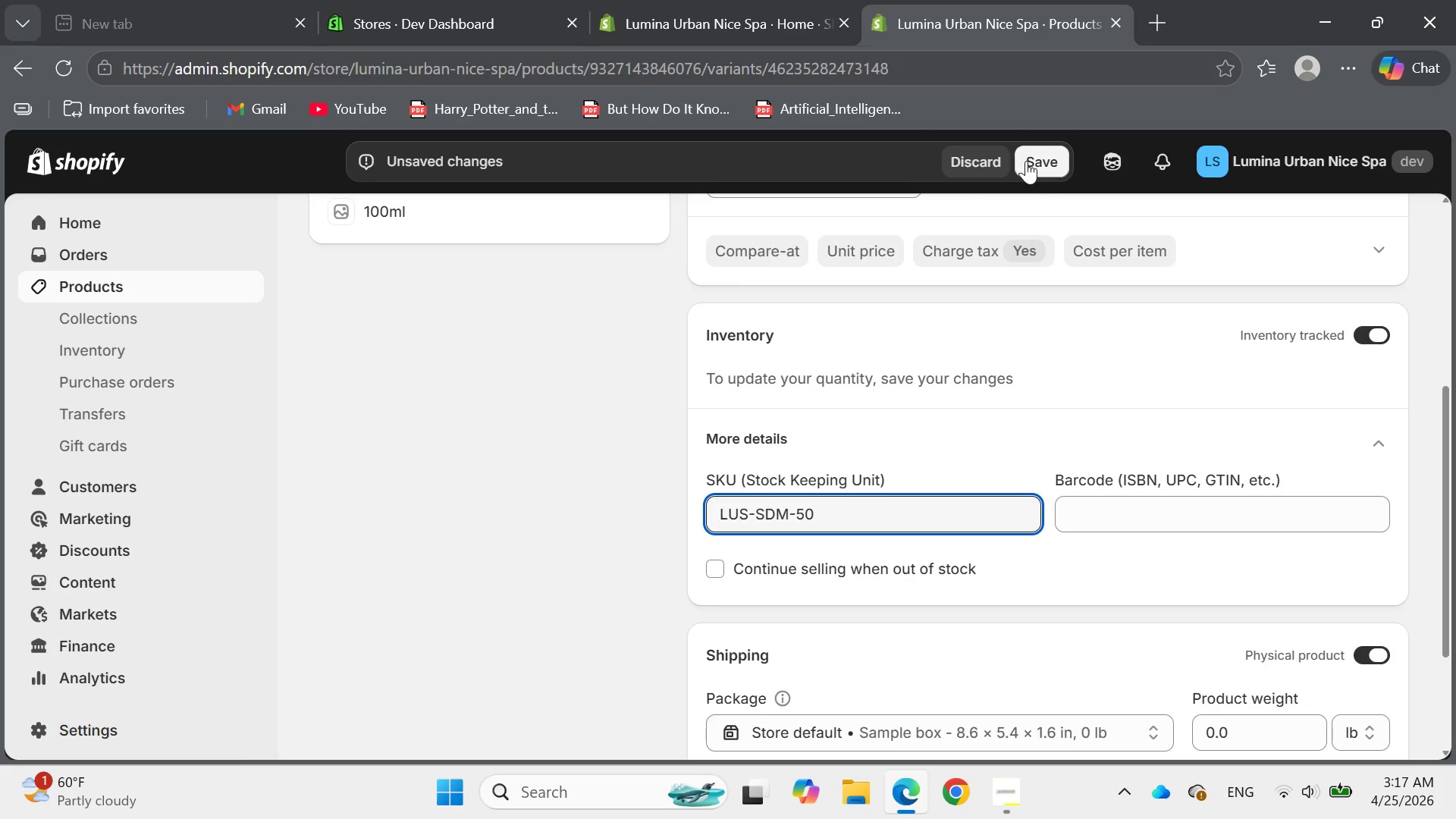 
left_click([1029, 162])
 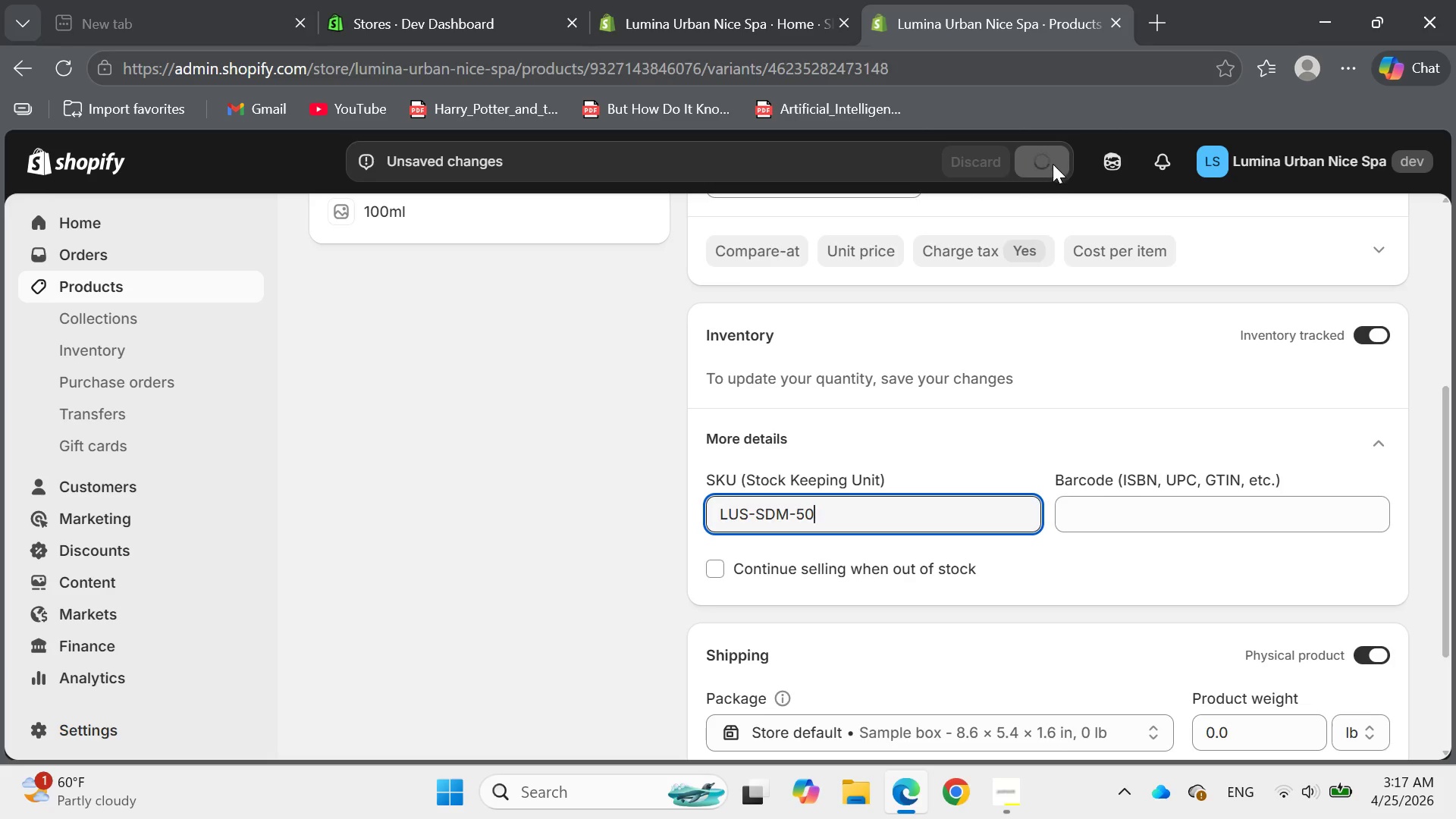 
mouse_move([1066, 171])
 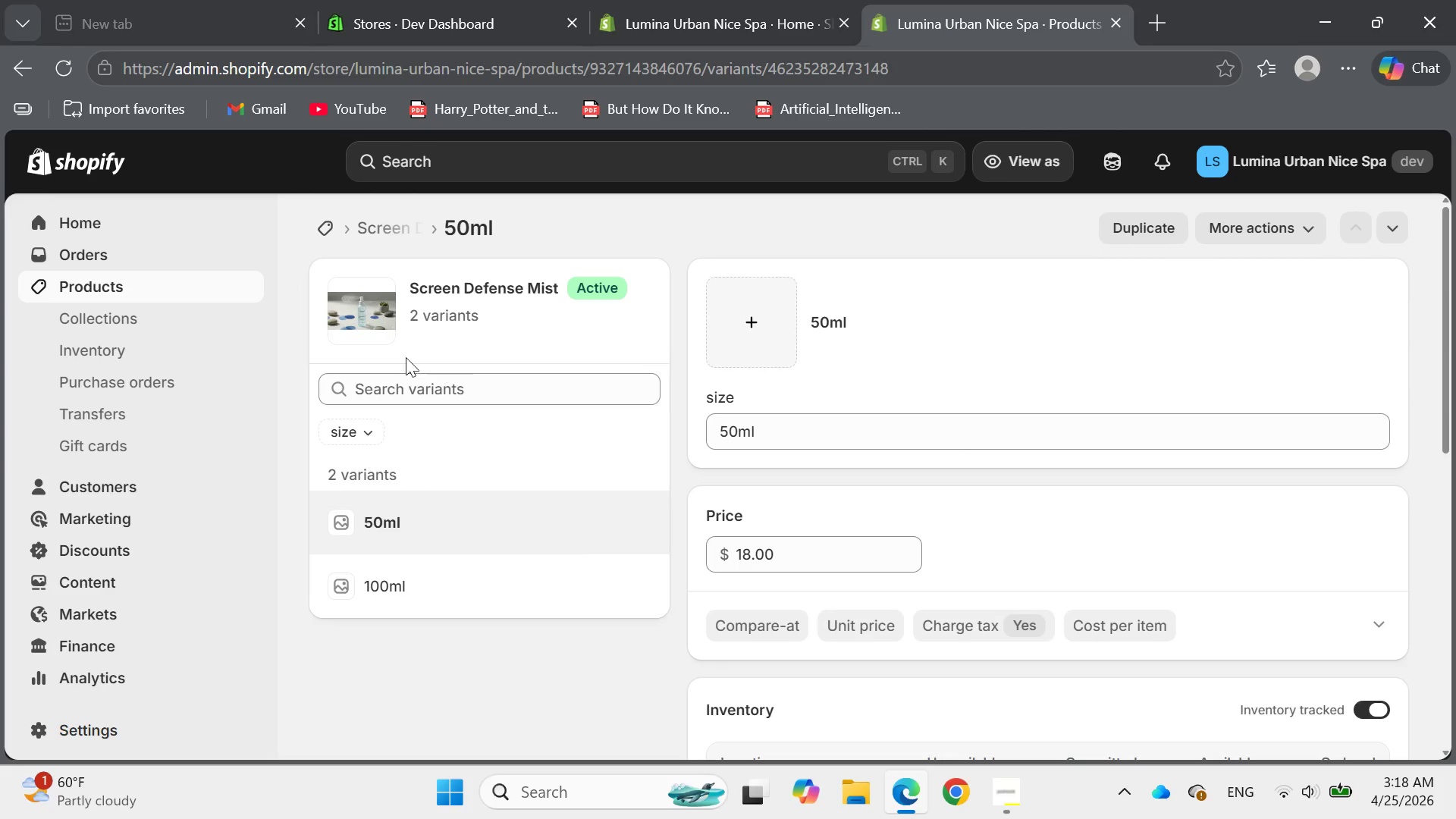 
wait(5.7)
 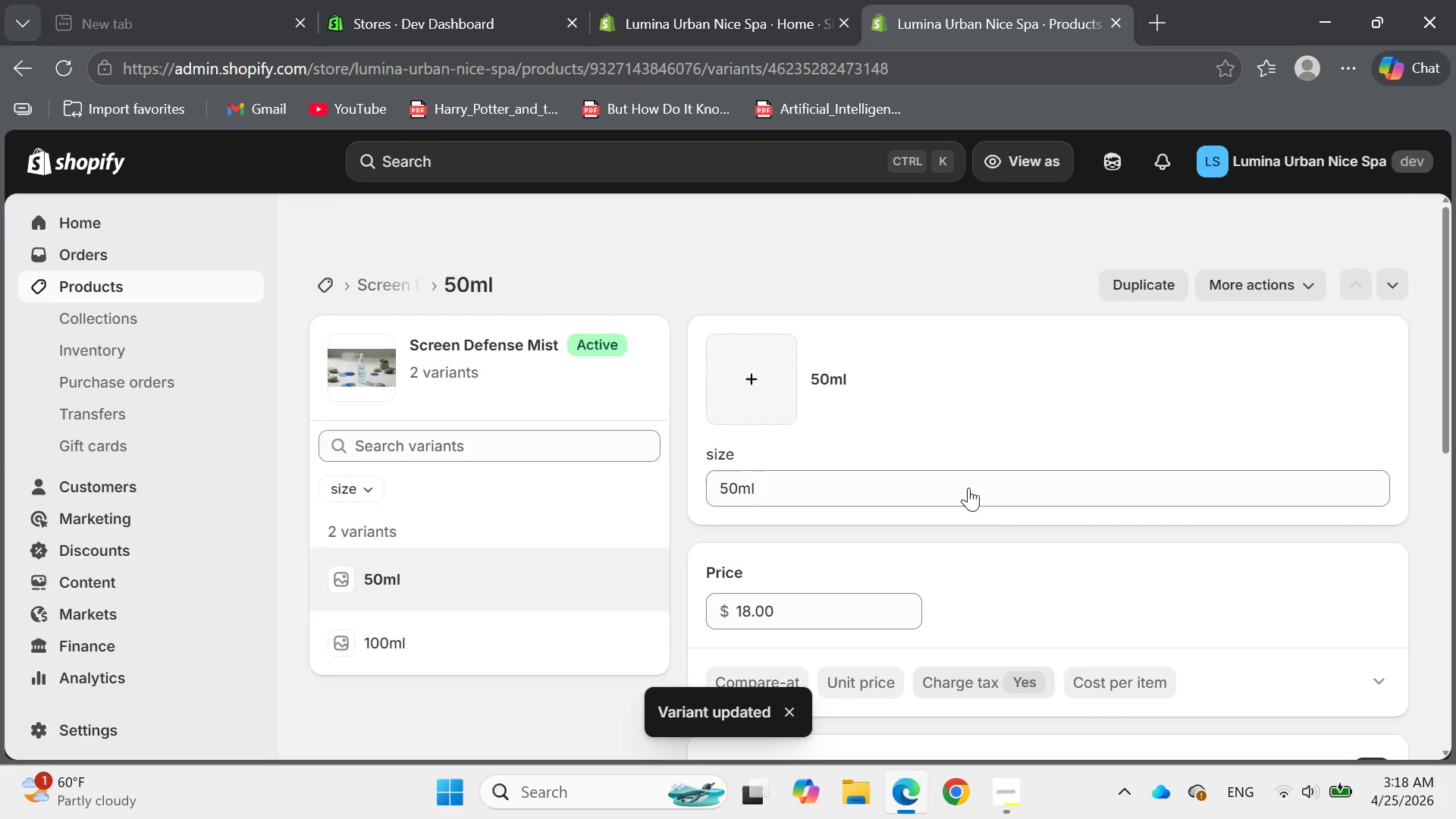 
left_click([142, 290])
 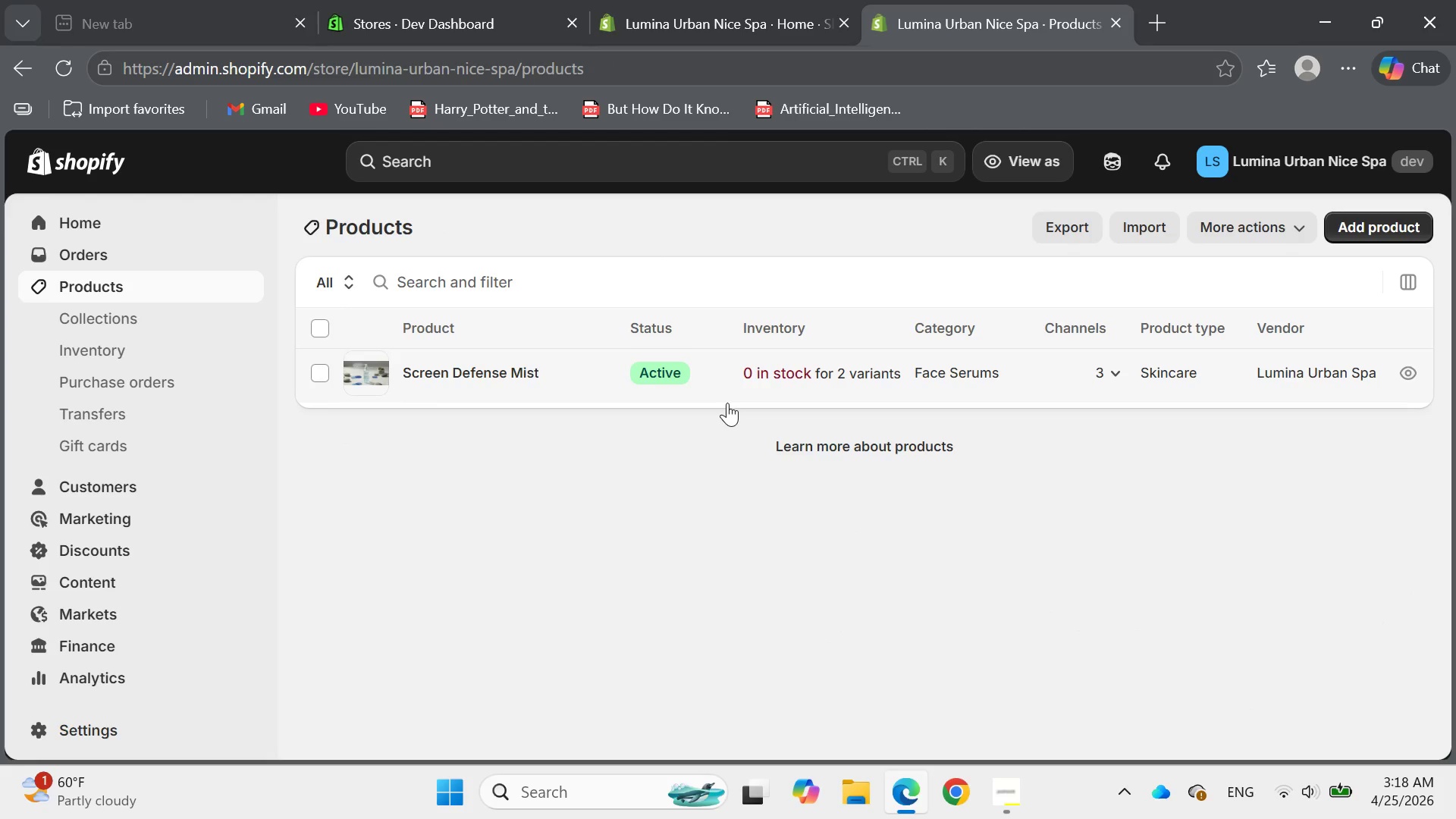 
wait(9.55)
 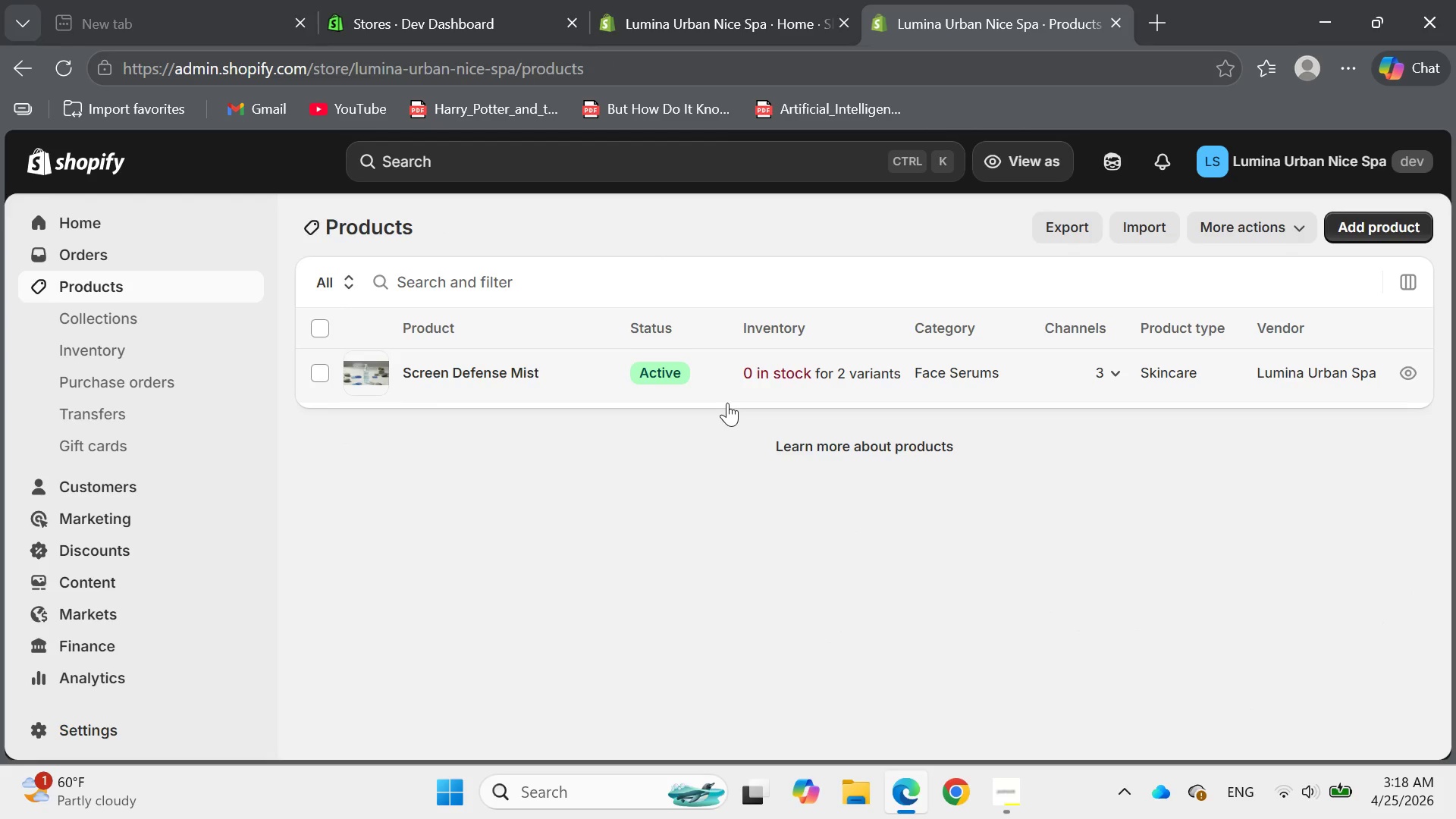 
left_click([1004, 805])